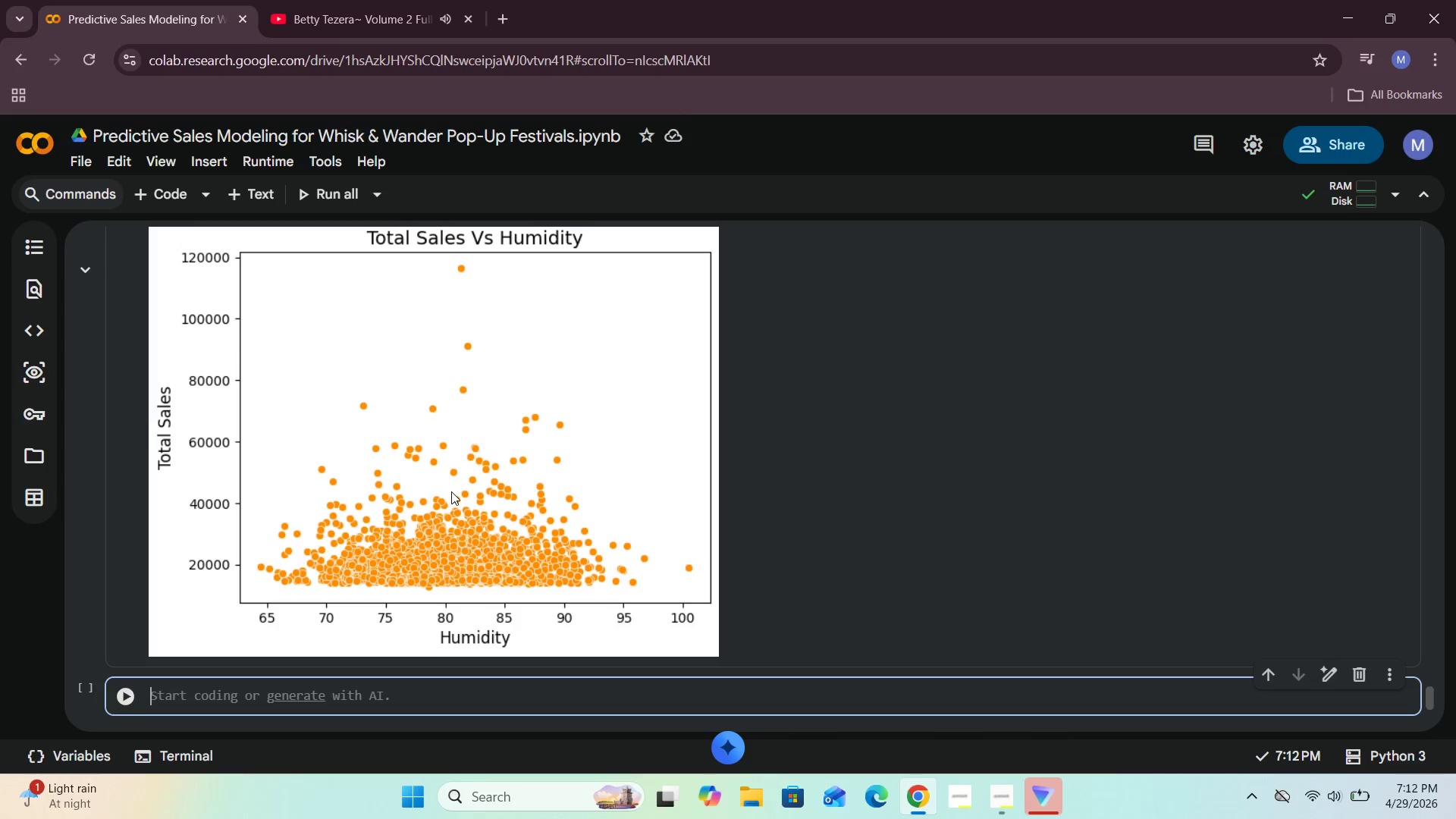 
key(Shift+Enter)
 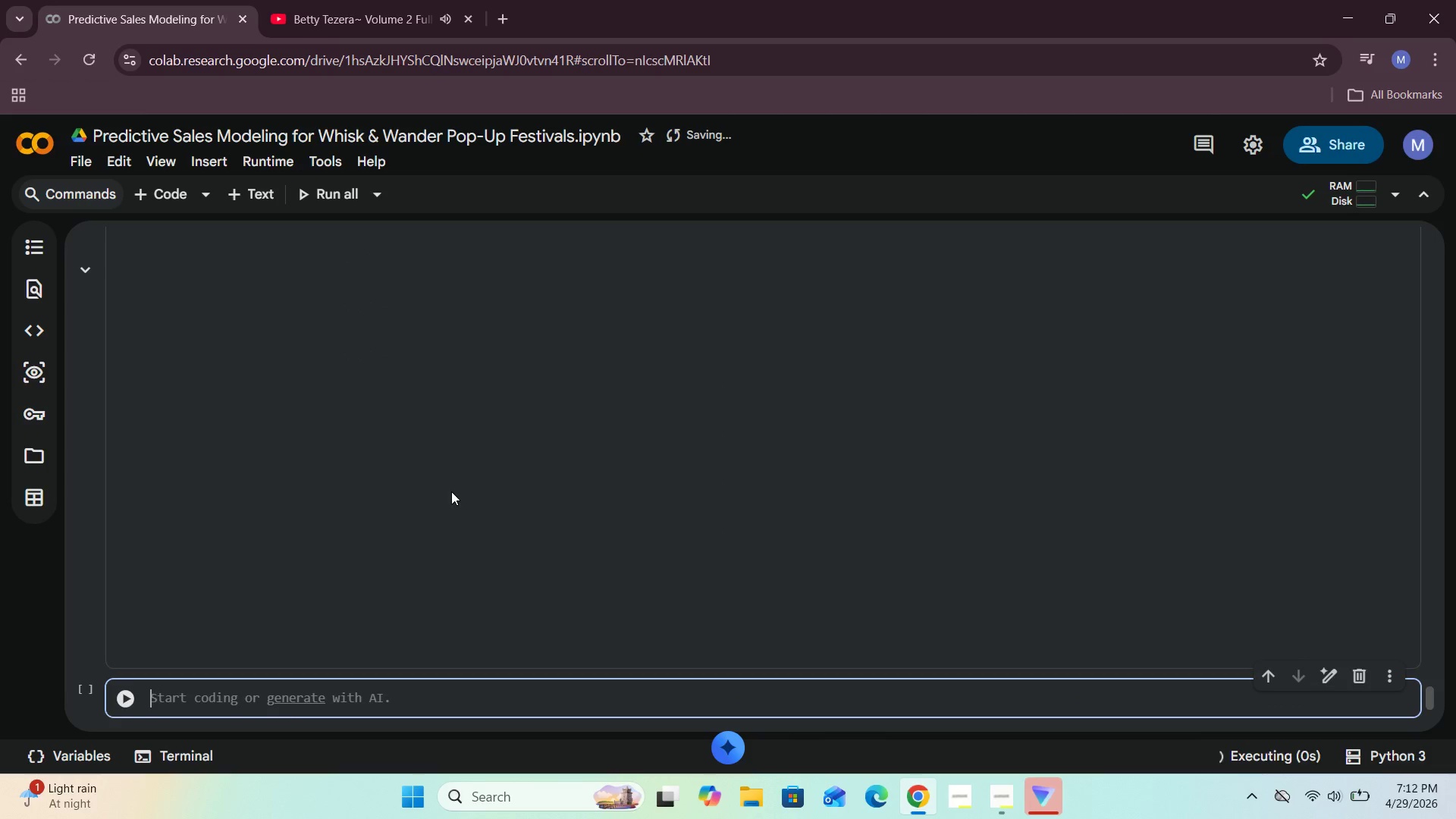 
wait(22.11)
 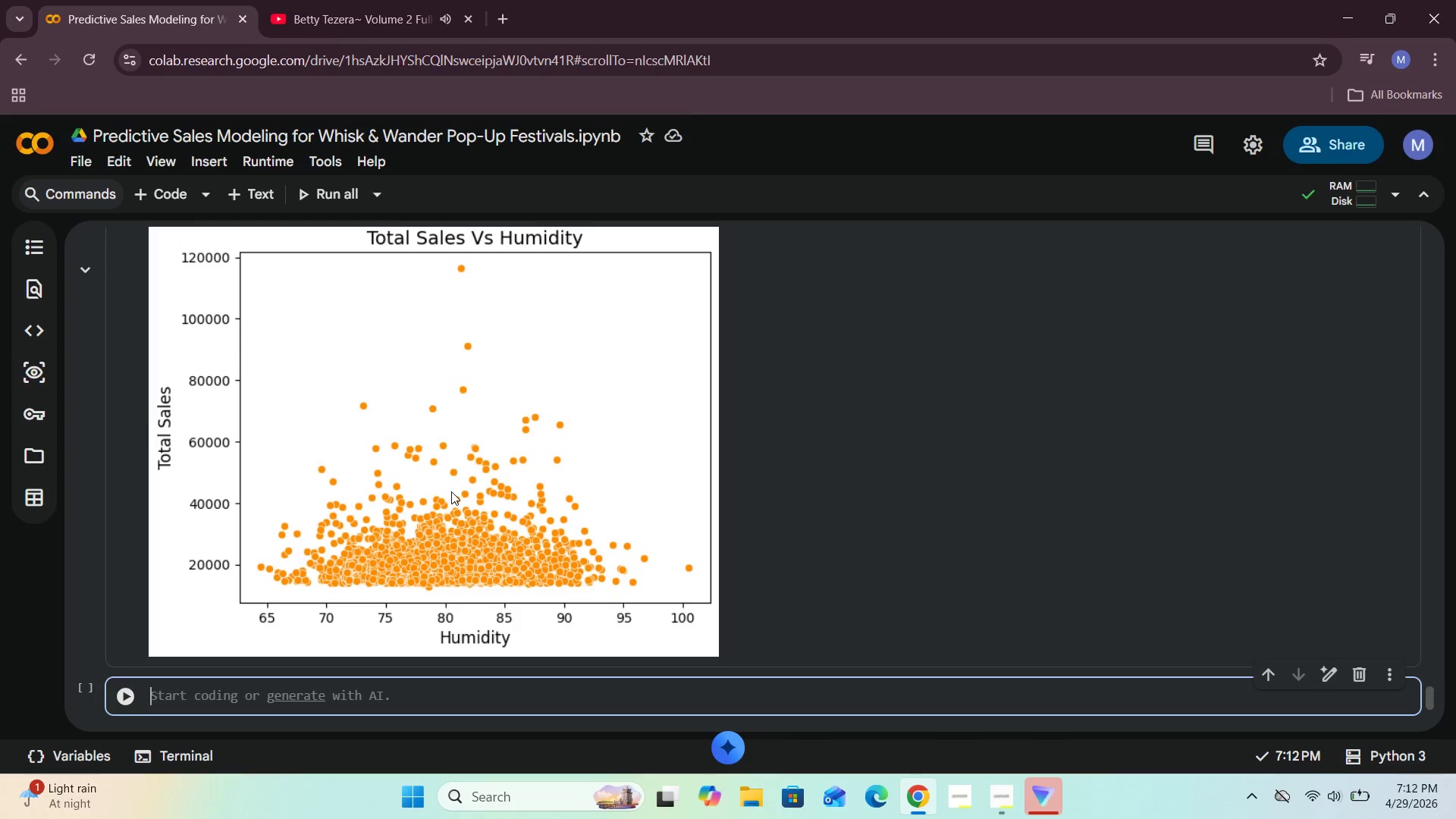 
scroll: coordinate [401, 477], scroll_direction: up, amount: 1.0
 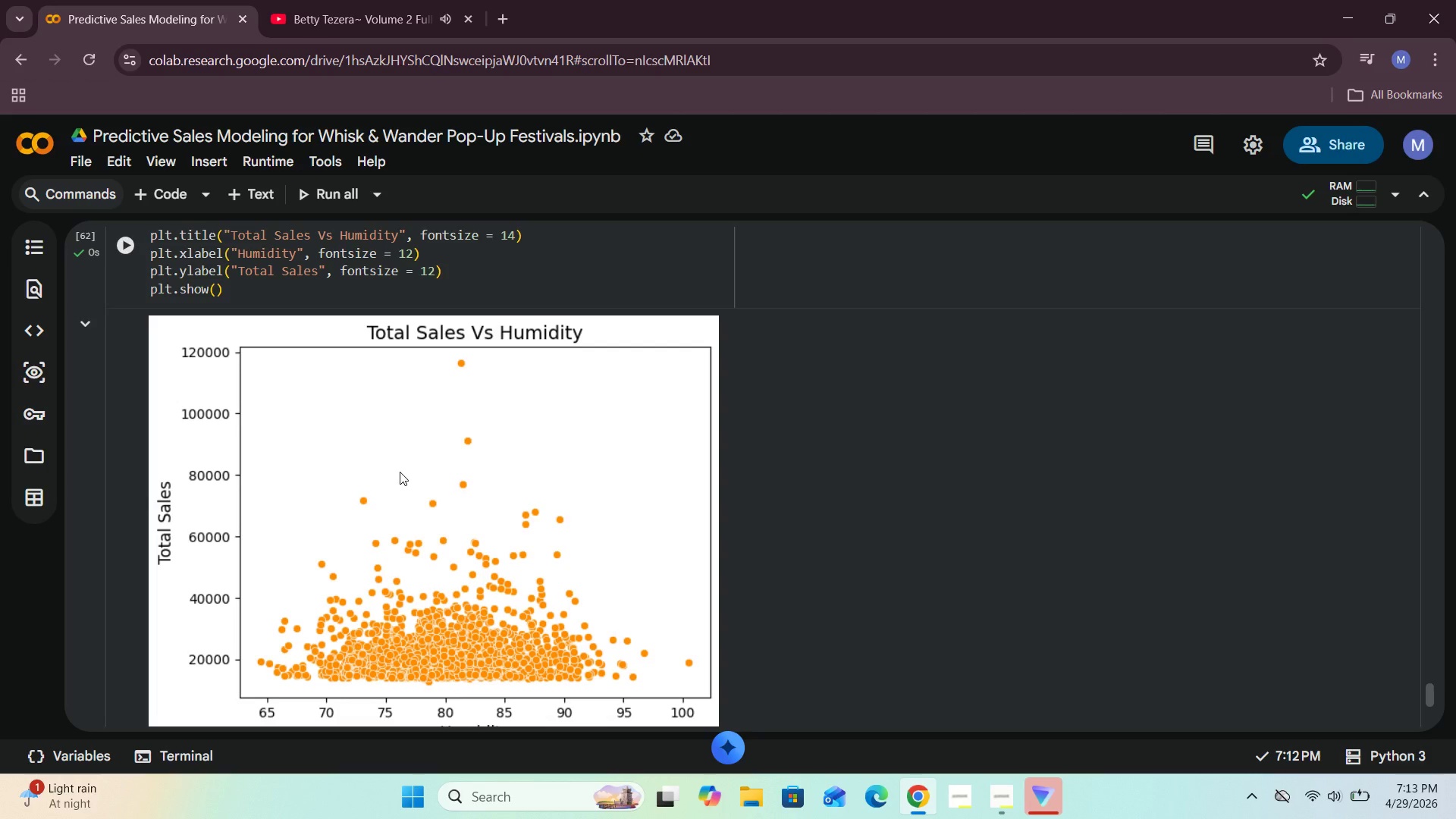 
wait(33.45)
 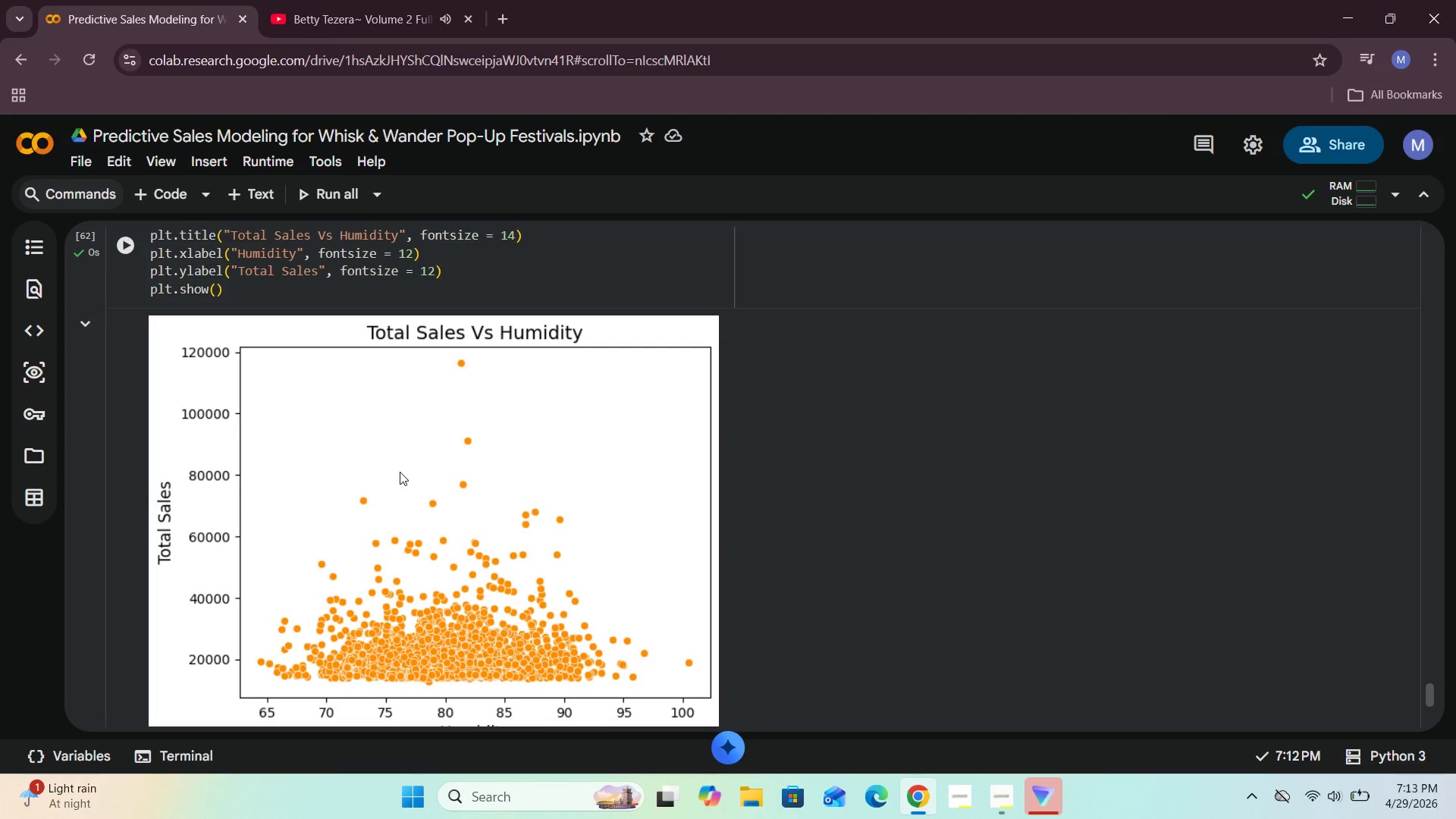 
scroll: coordinate [450, 457], scroll_direction: down, amount: 2.0
 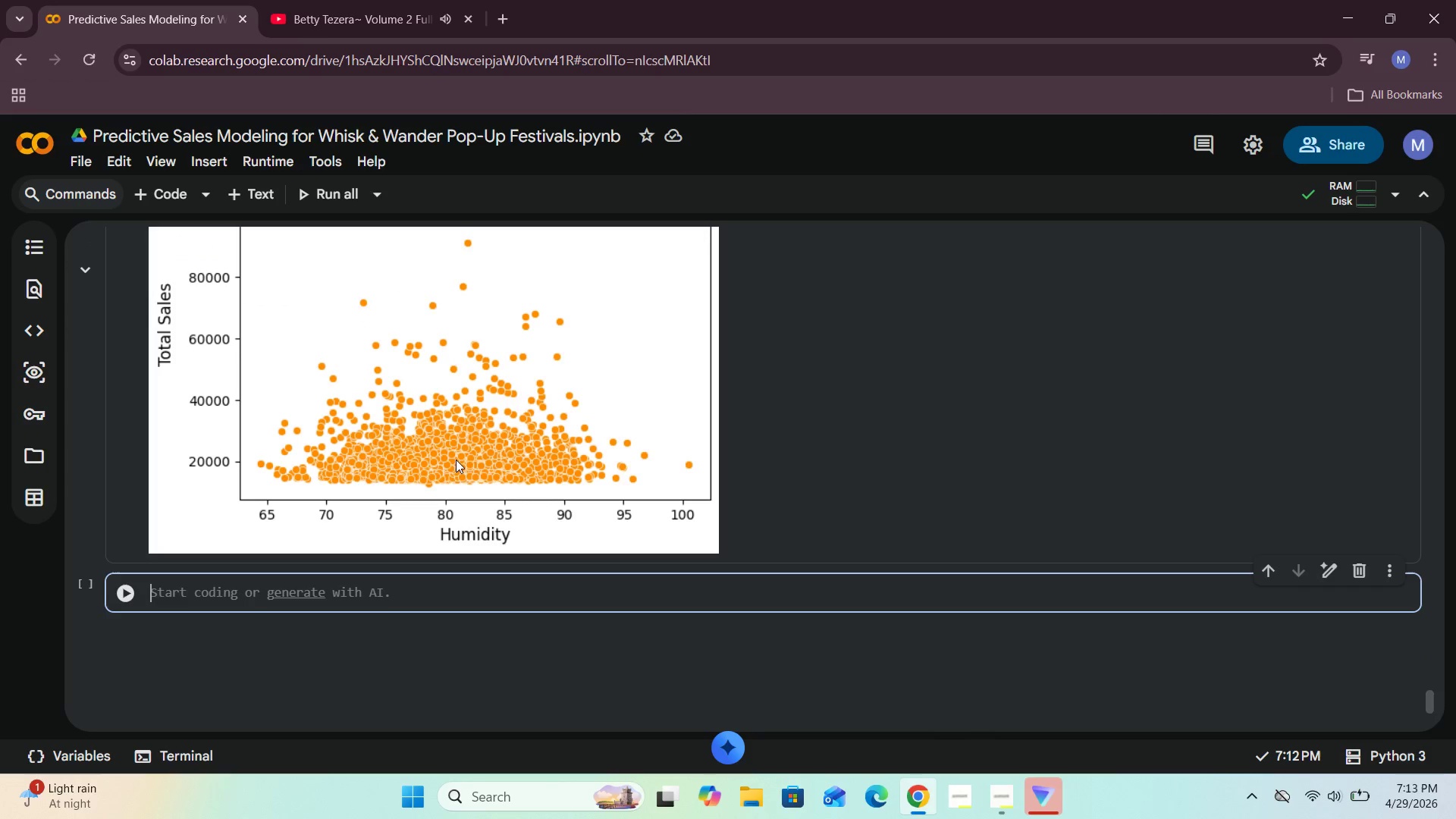 
scroll: coordinate [441, 527], scroll_direction: up, amount: 4.0
 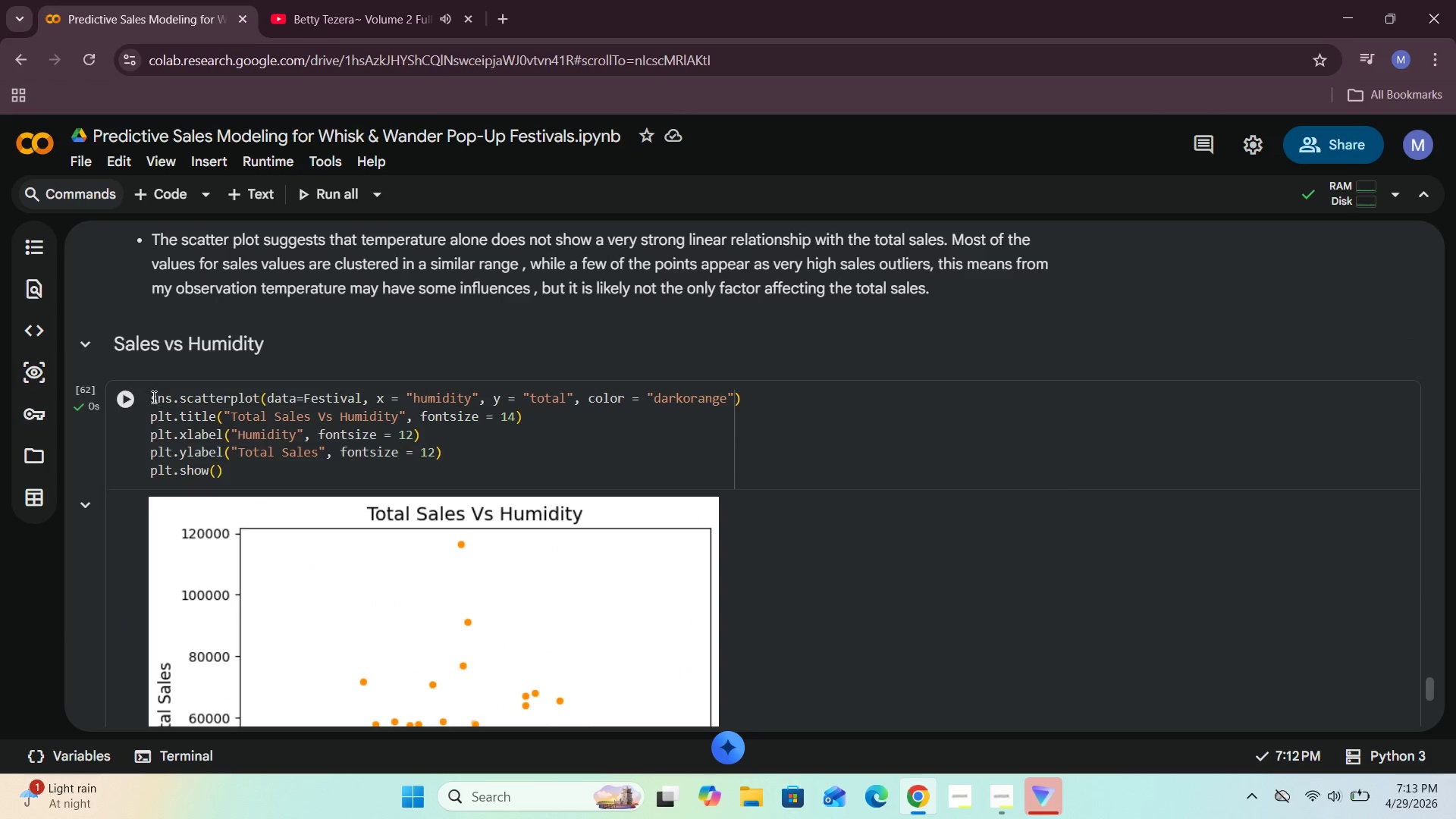 
left_click([151, 394])
 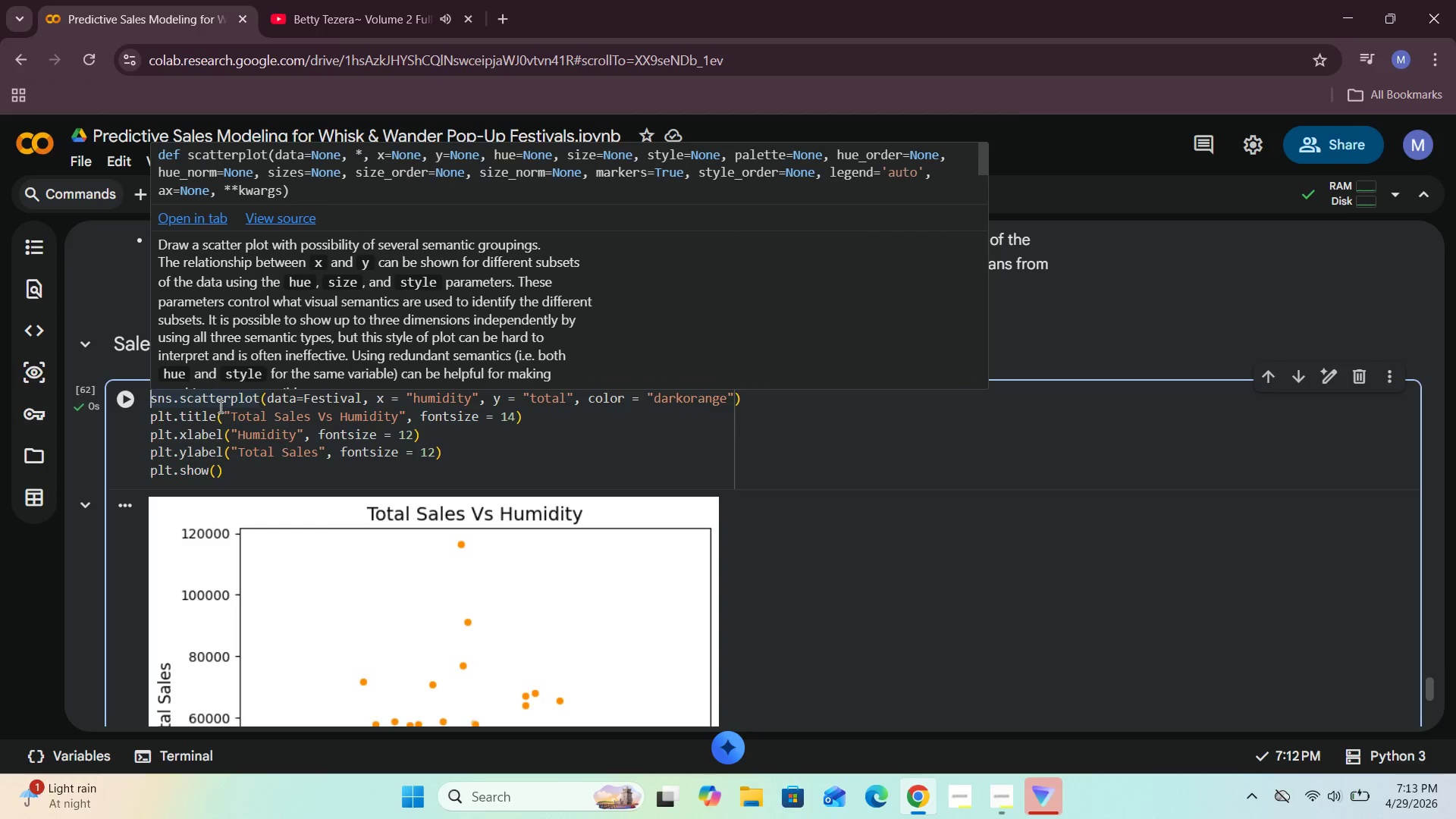 
type(plt.figure)
 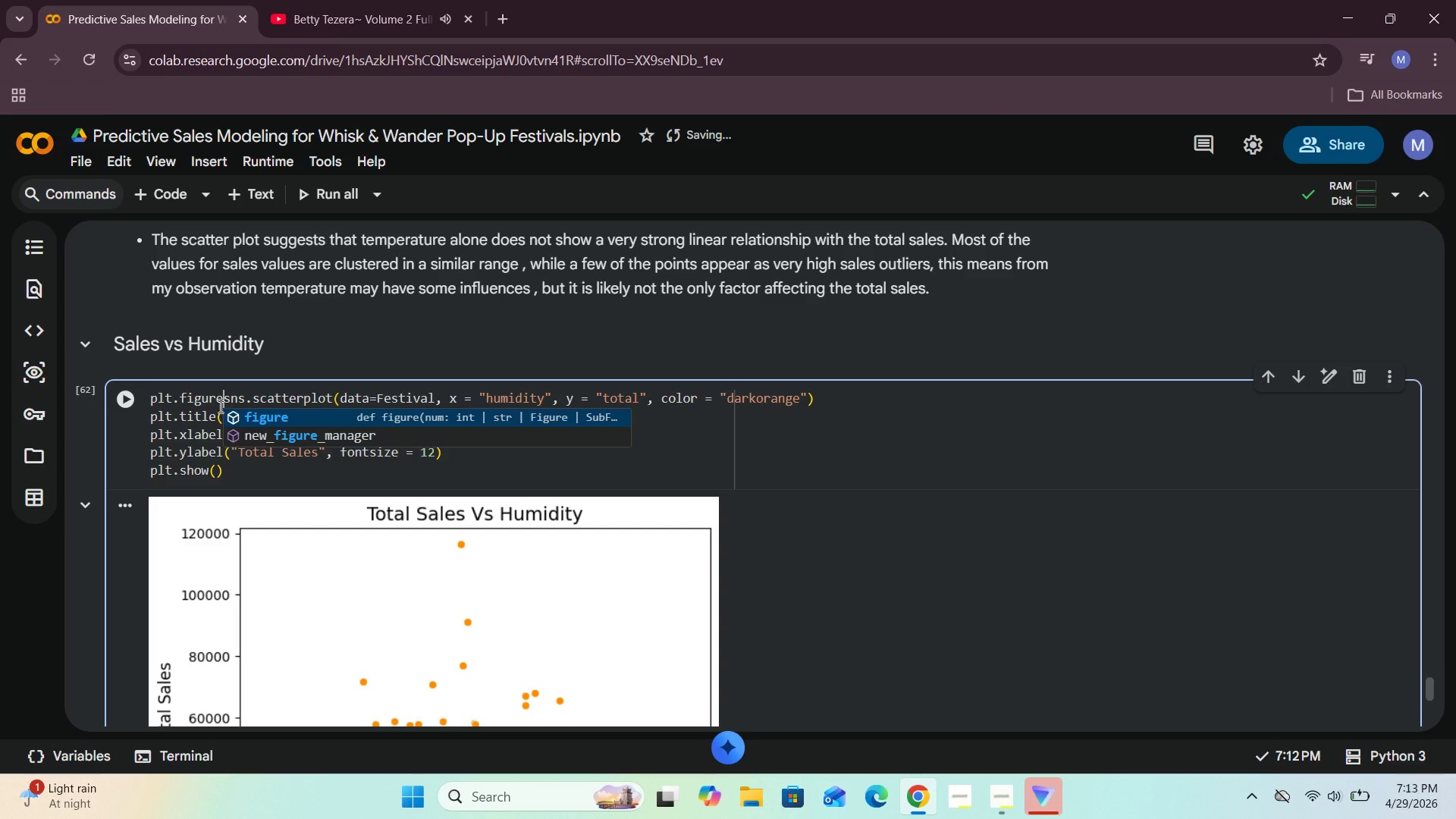 
key(Enter)
 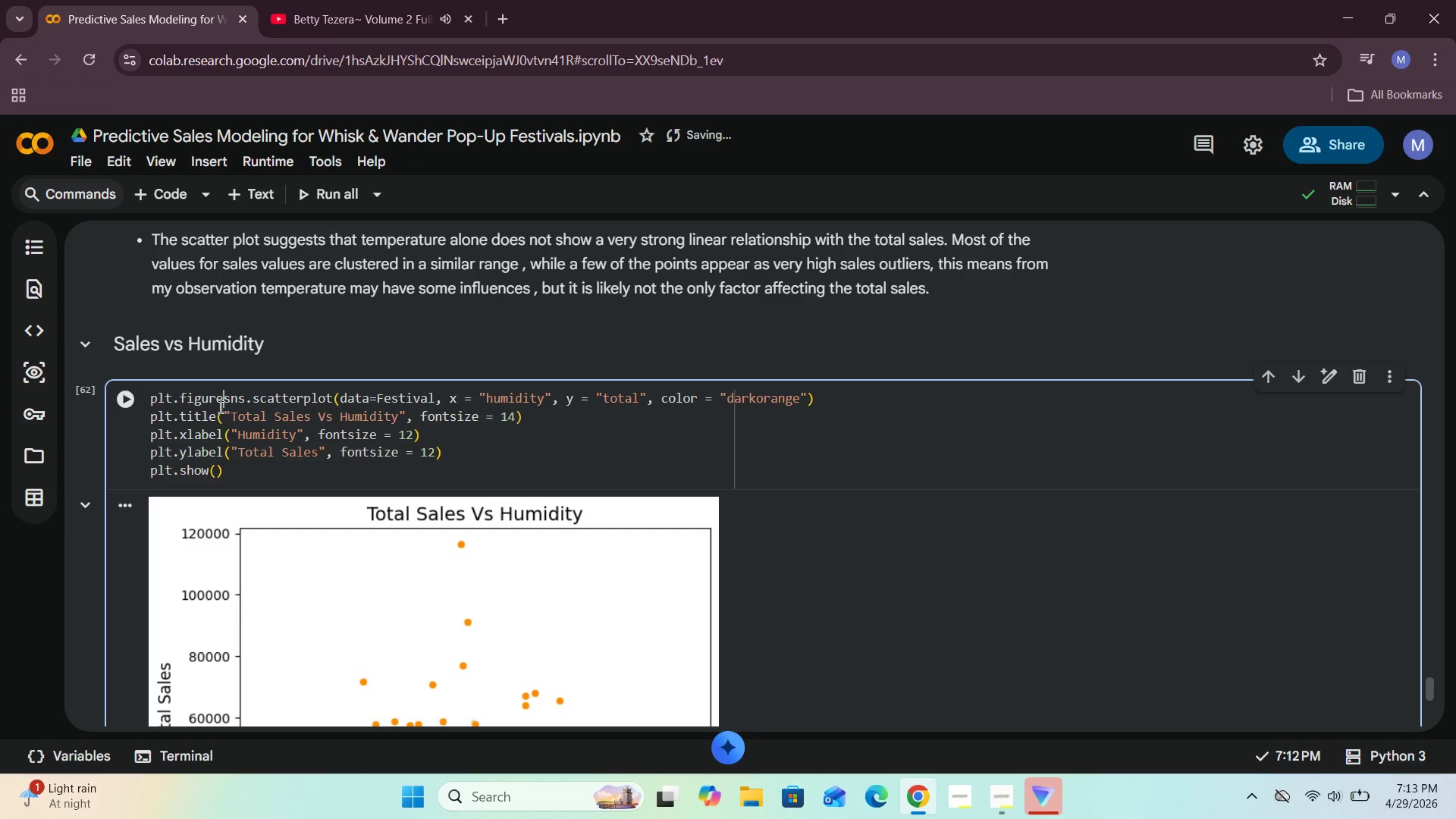 
key(Enter)
 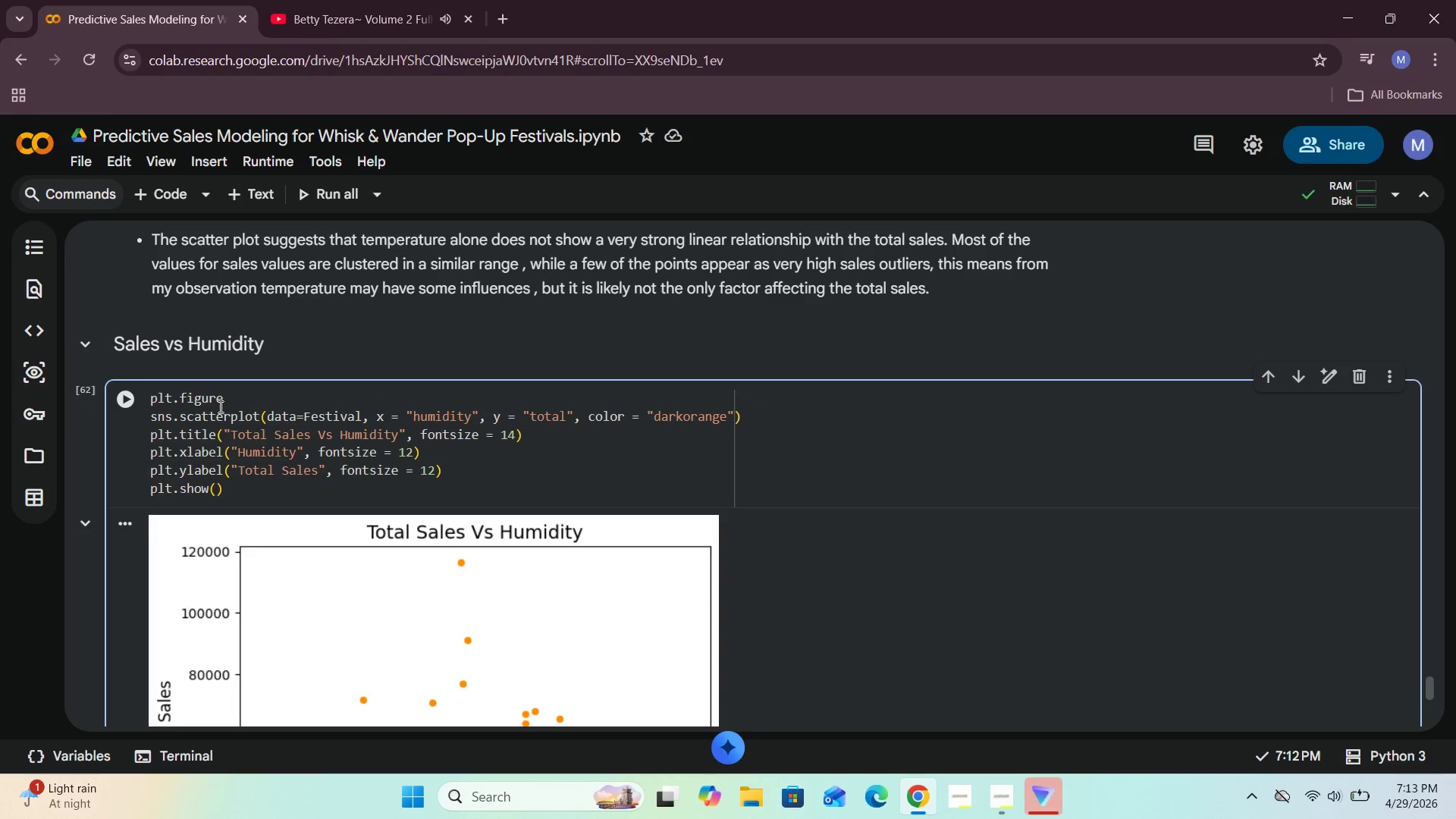 
key(ArrowUp)
 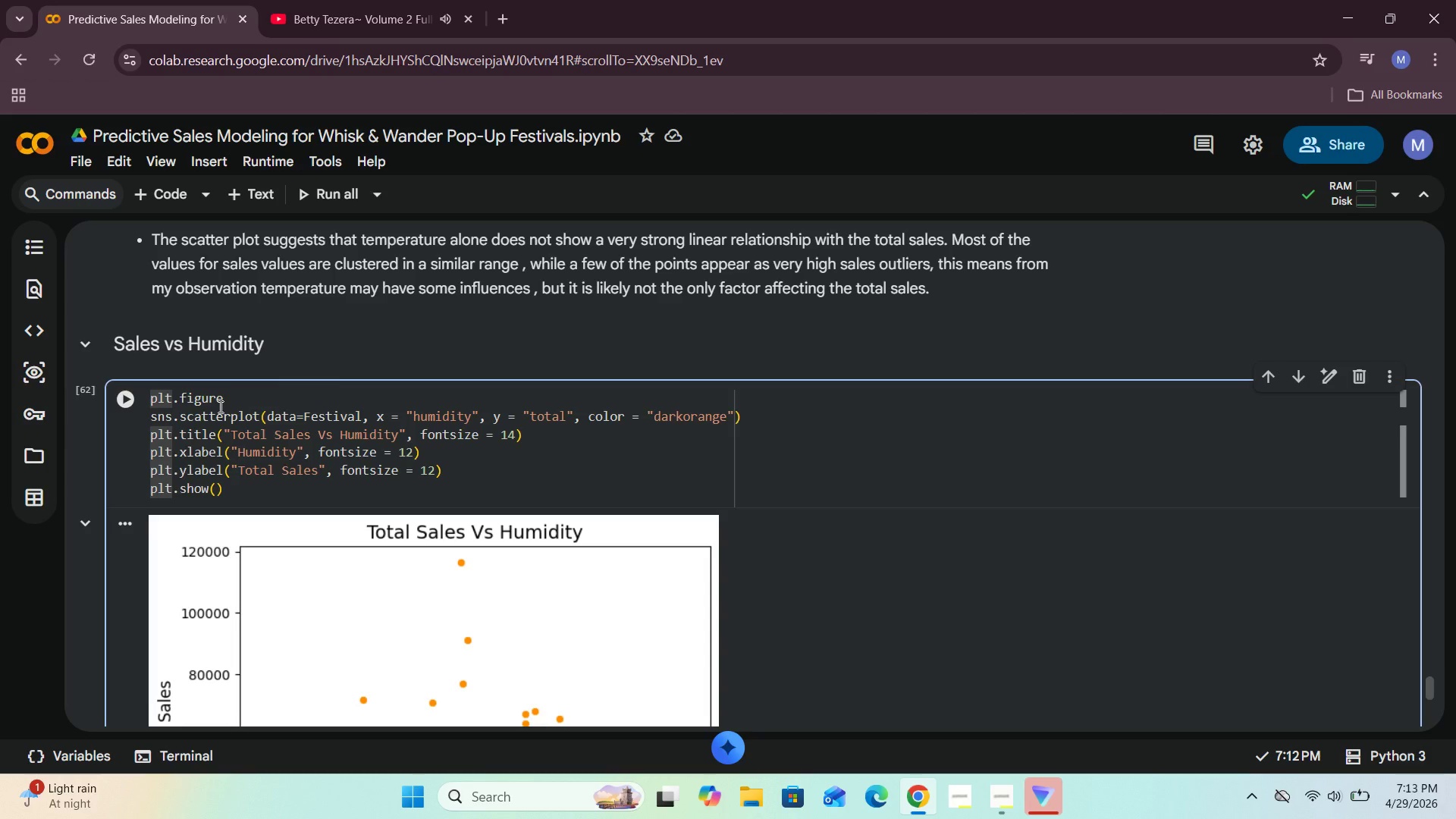 
key(ArrowRight)
 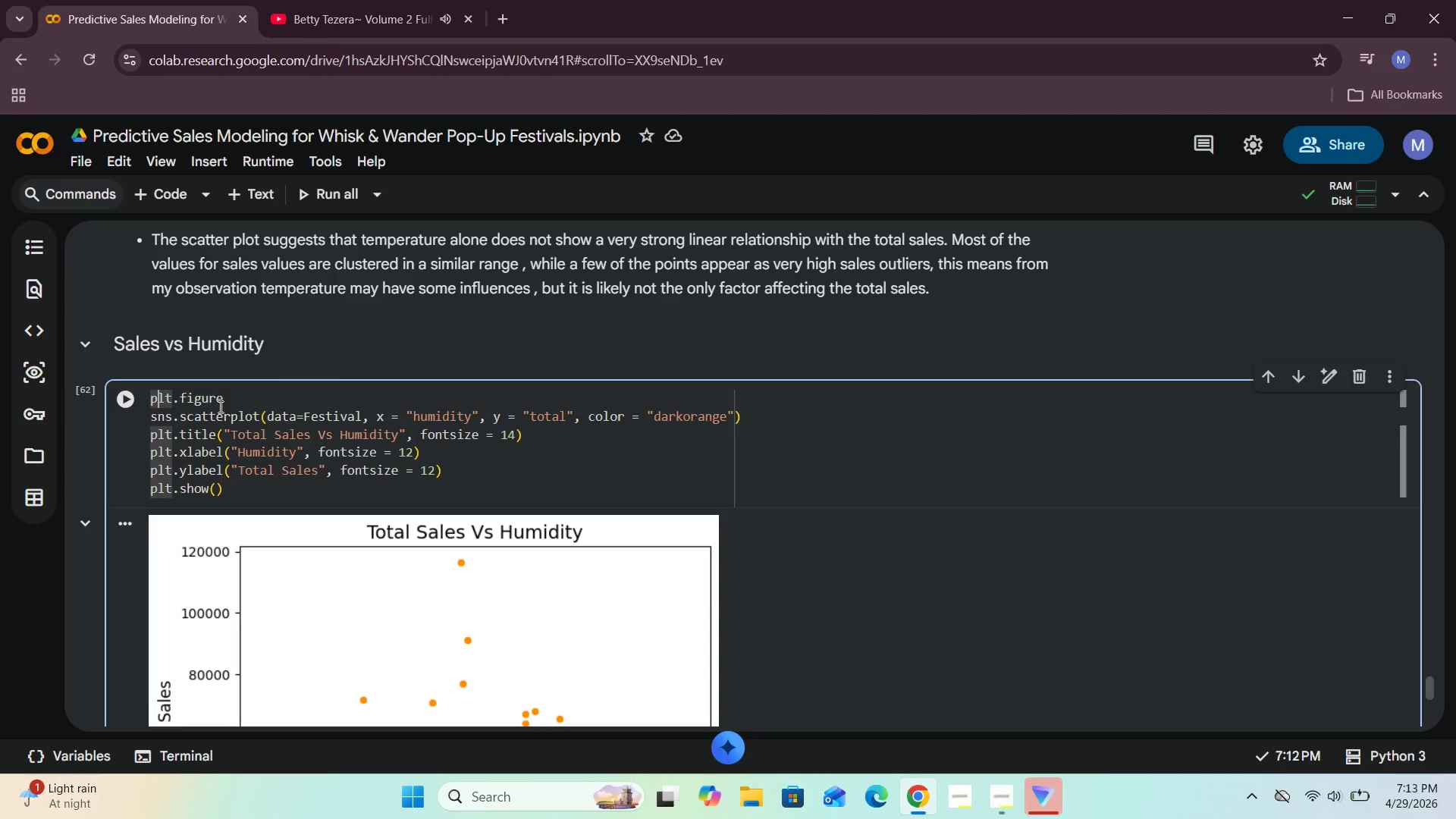 
key(ArrowRight)
 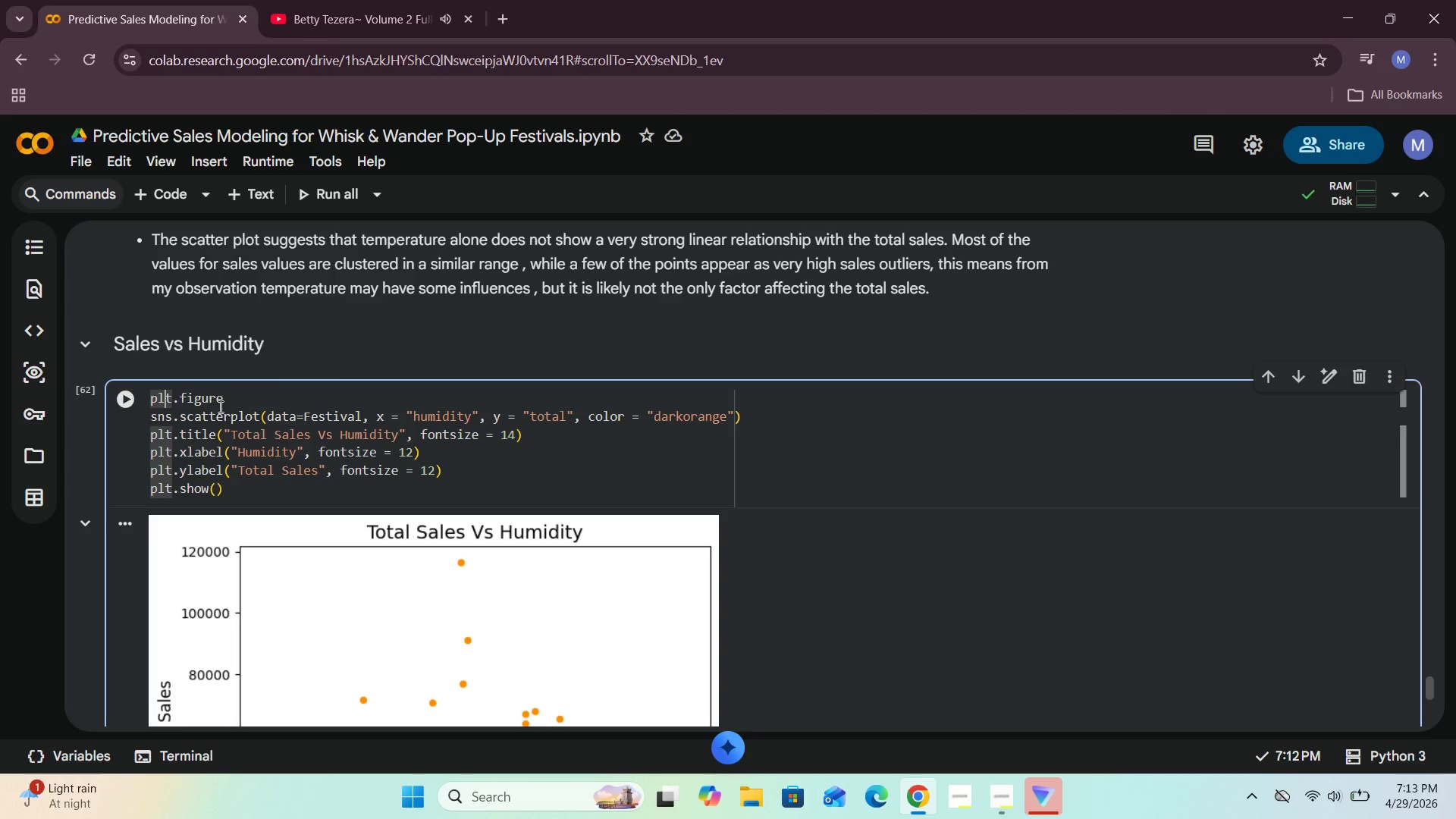 
key(ArrowRight)
 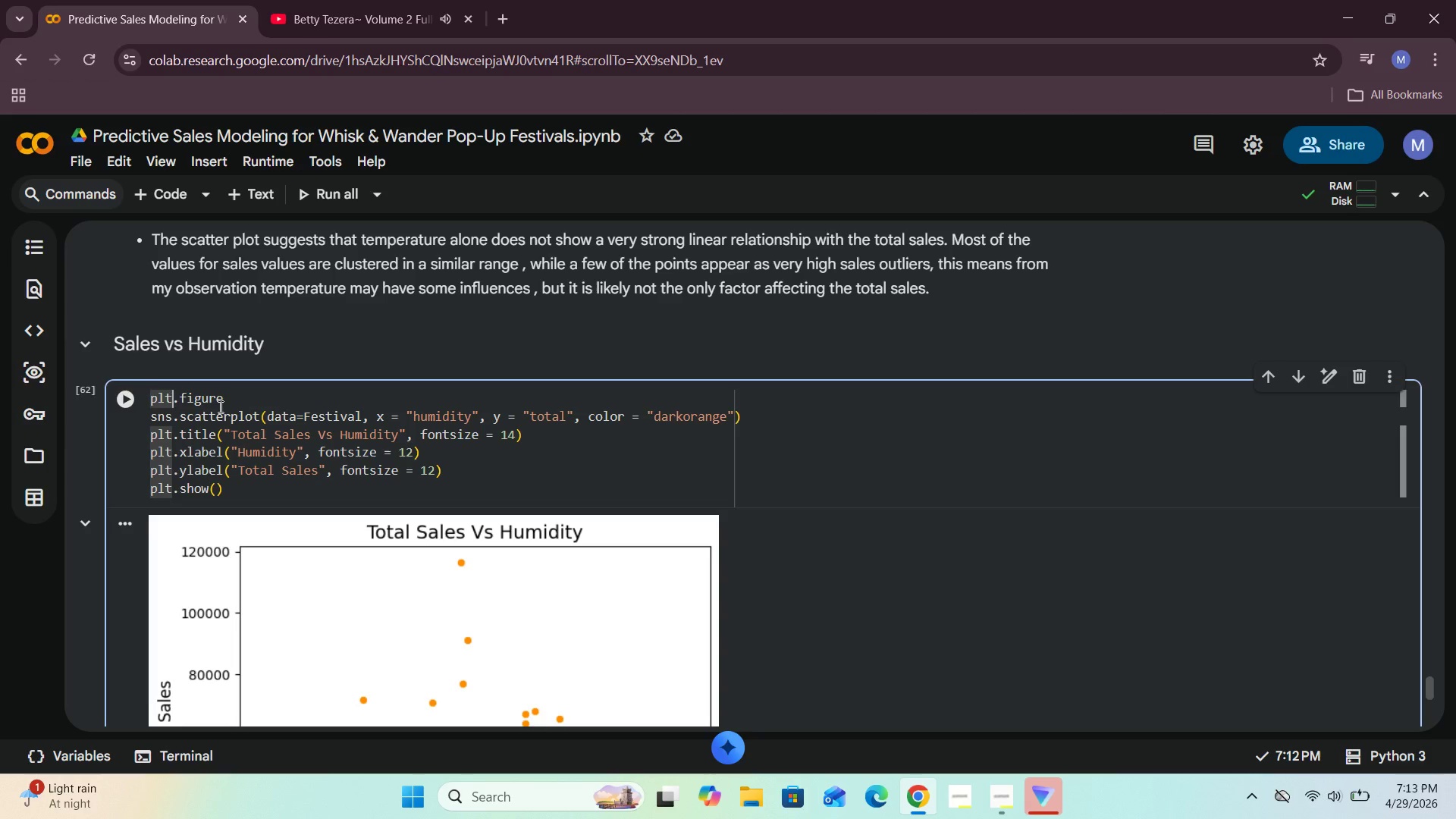 
key(ArrowRight)
 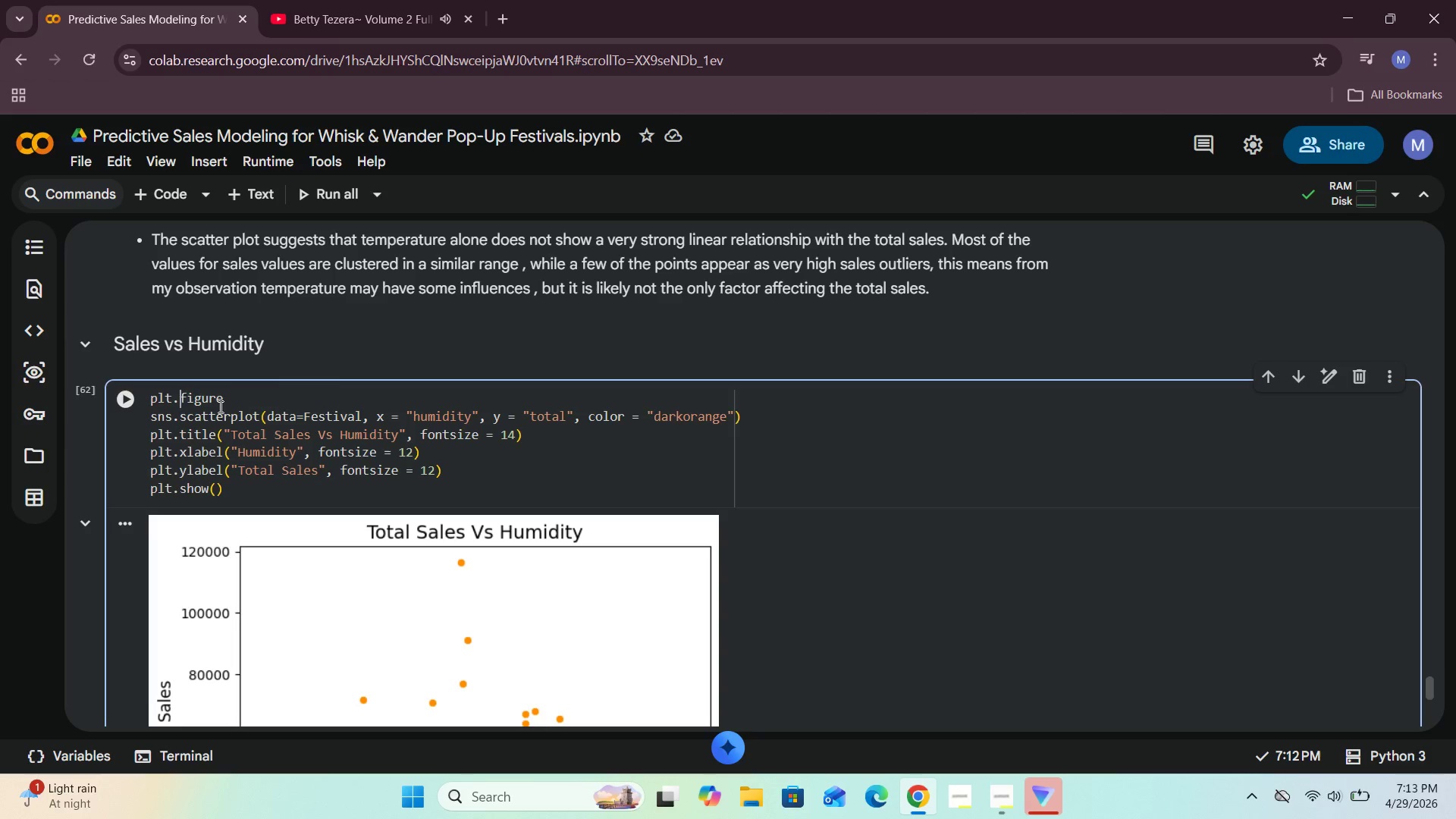 
key(ArrowRight)
 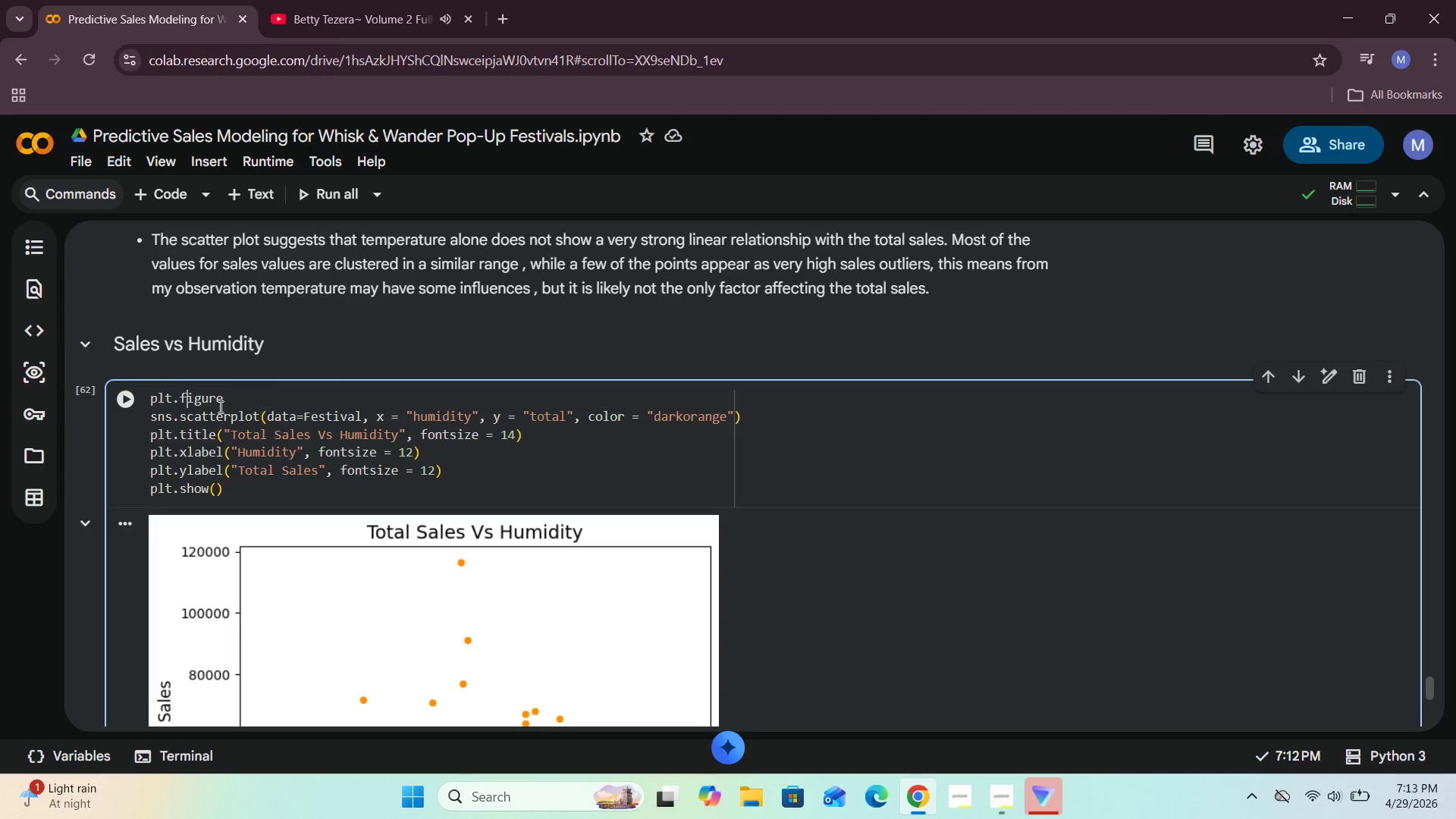 
key(ArrowRight)
 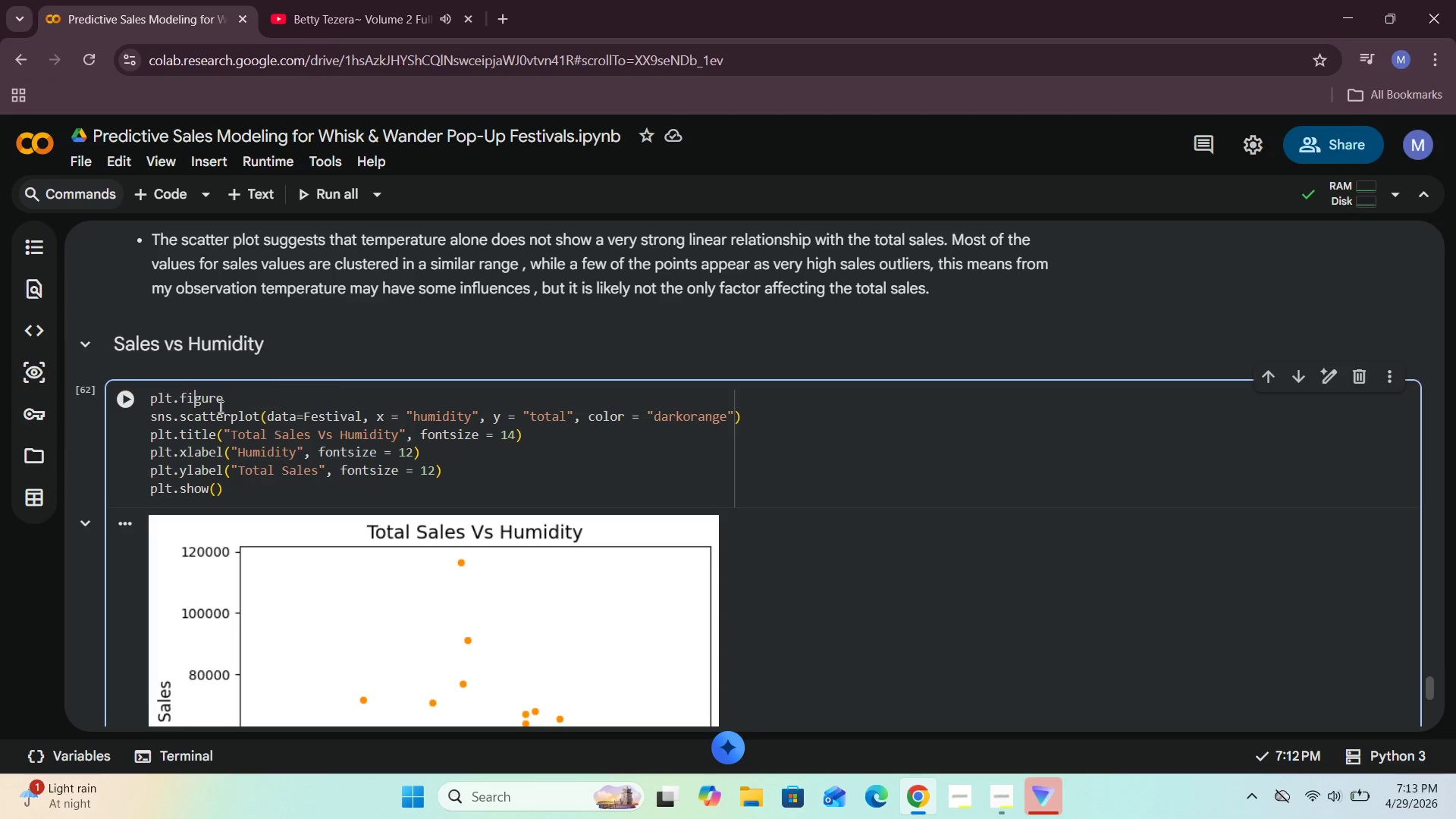 
key(ArrowRight)
 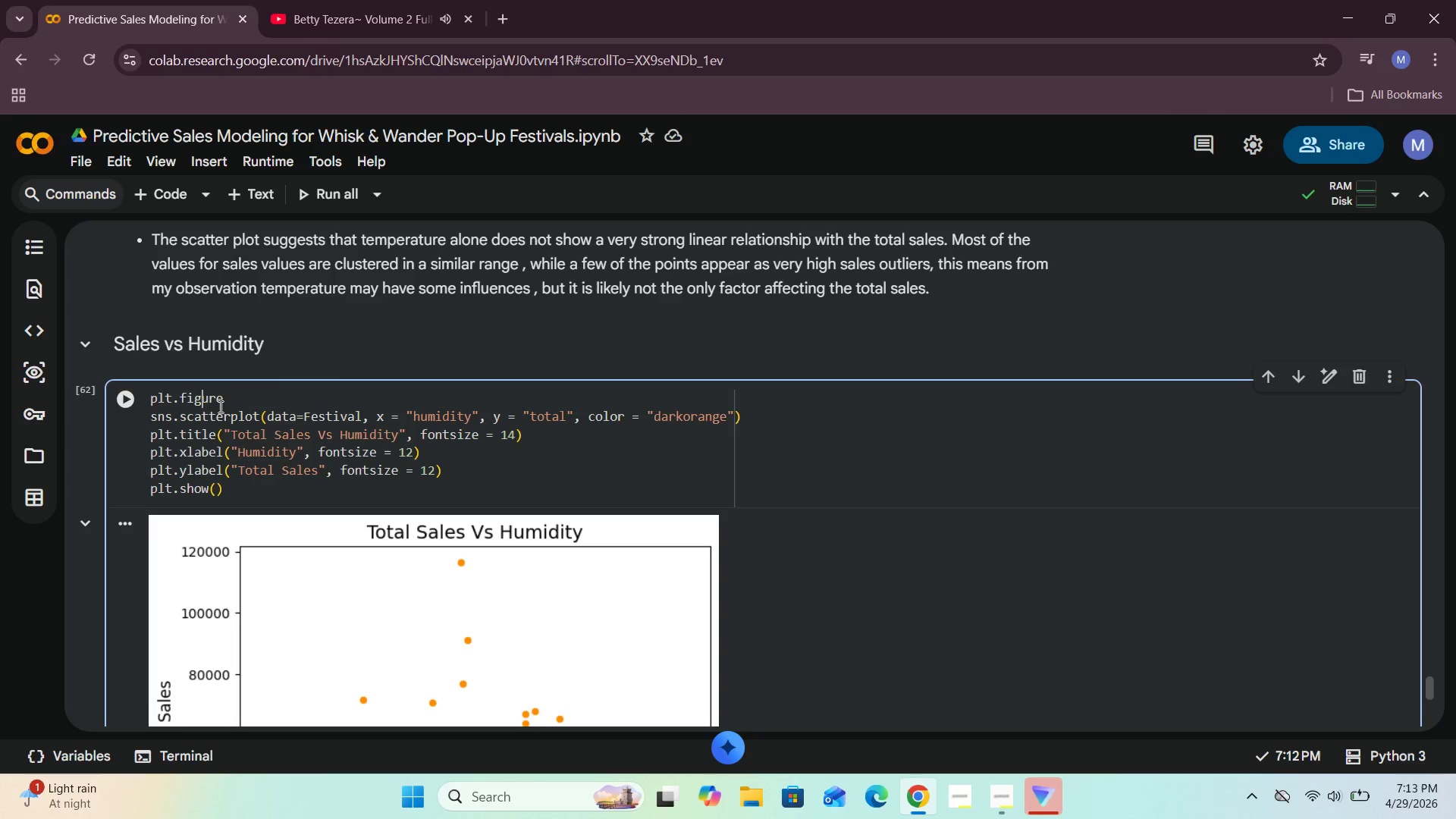 
key(ArrowRight)
 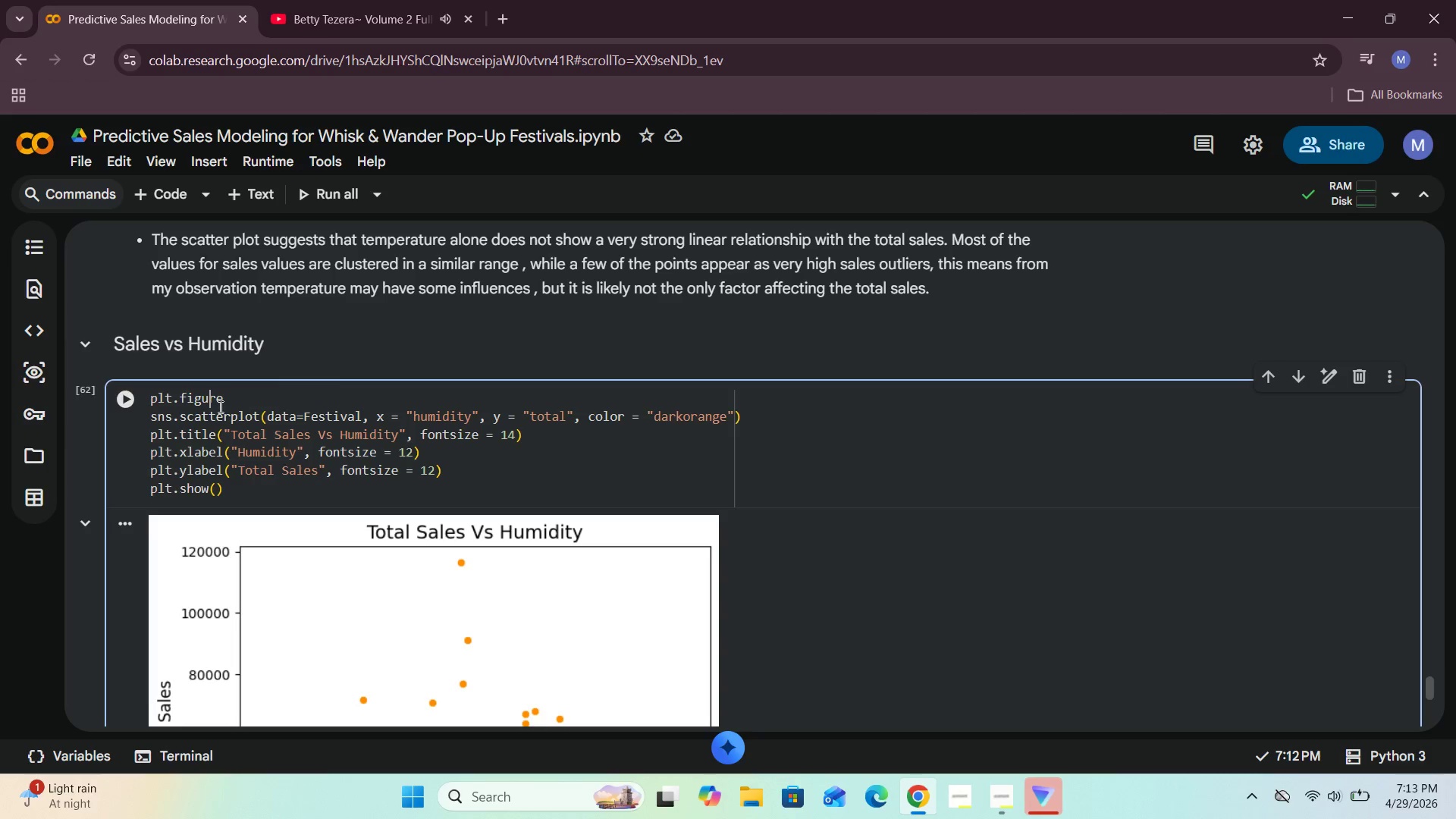 
key(ArrowRight)
 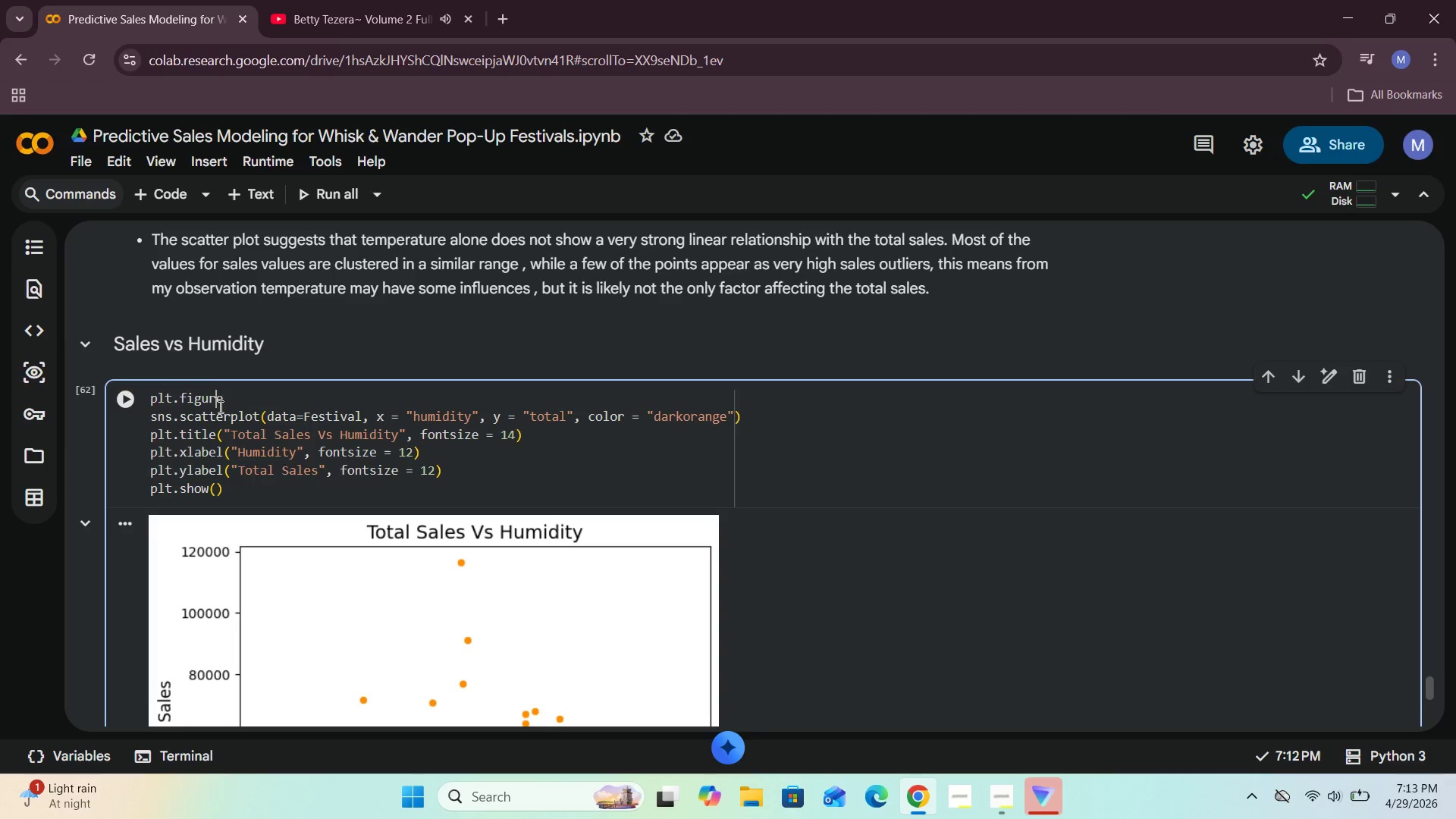 
key(ArrowRight)
 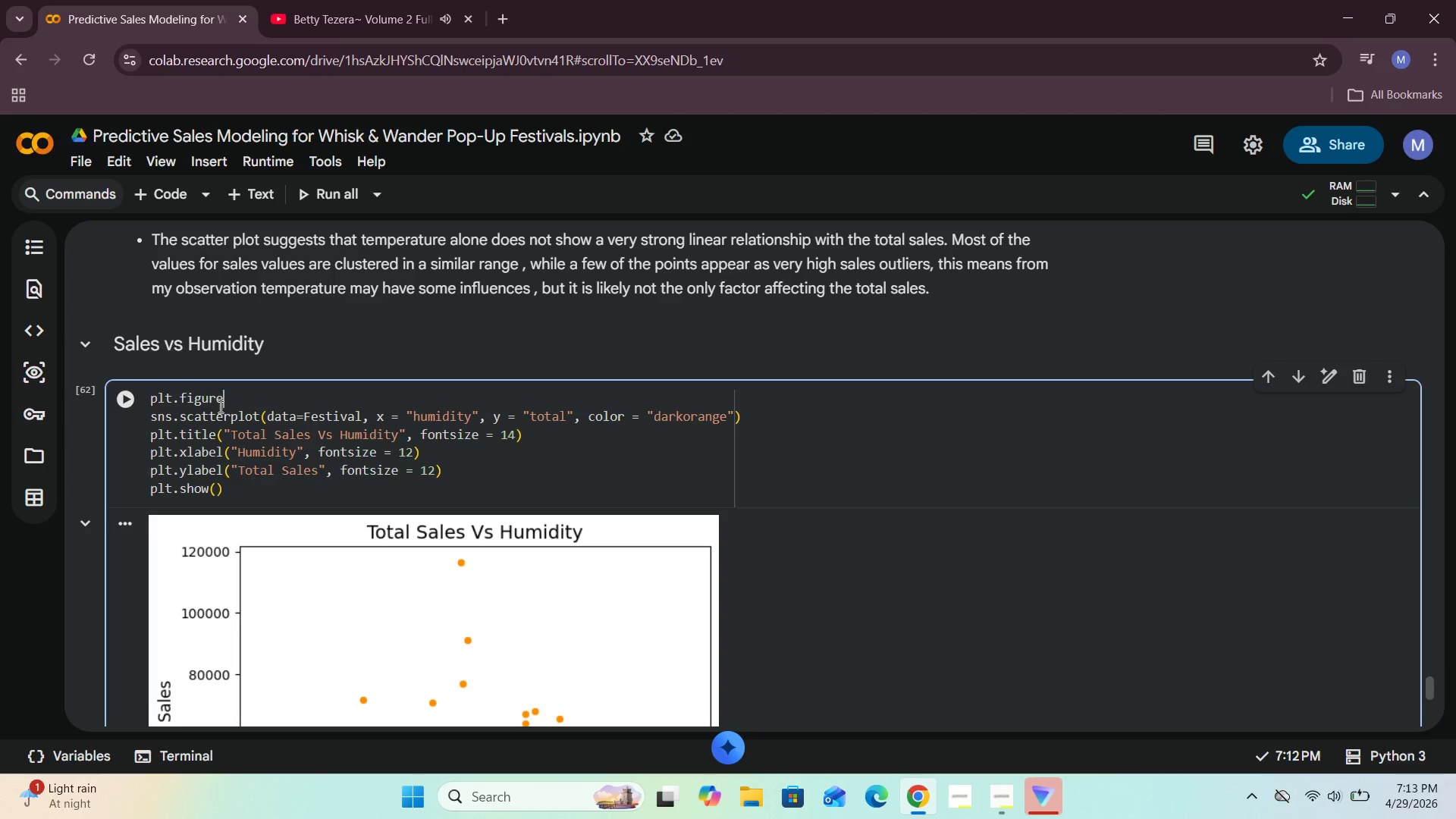 
key(ArrowRight)
 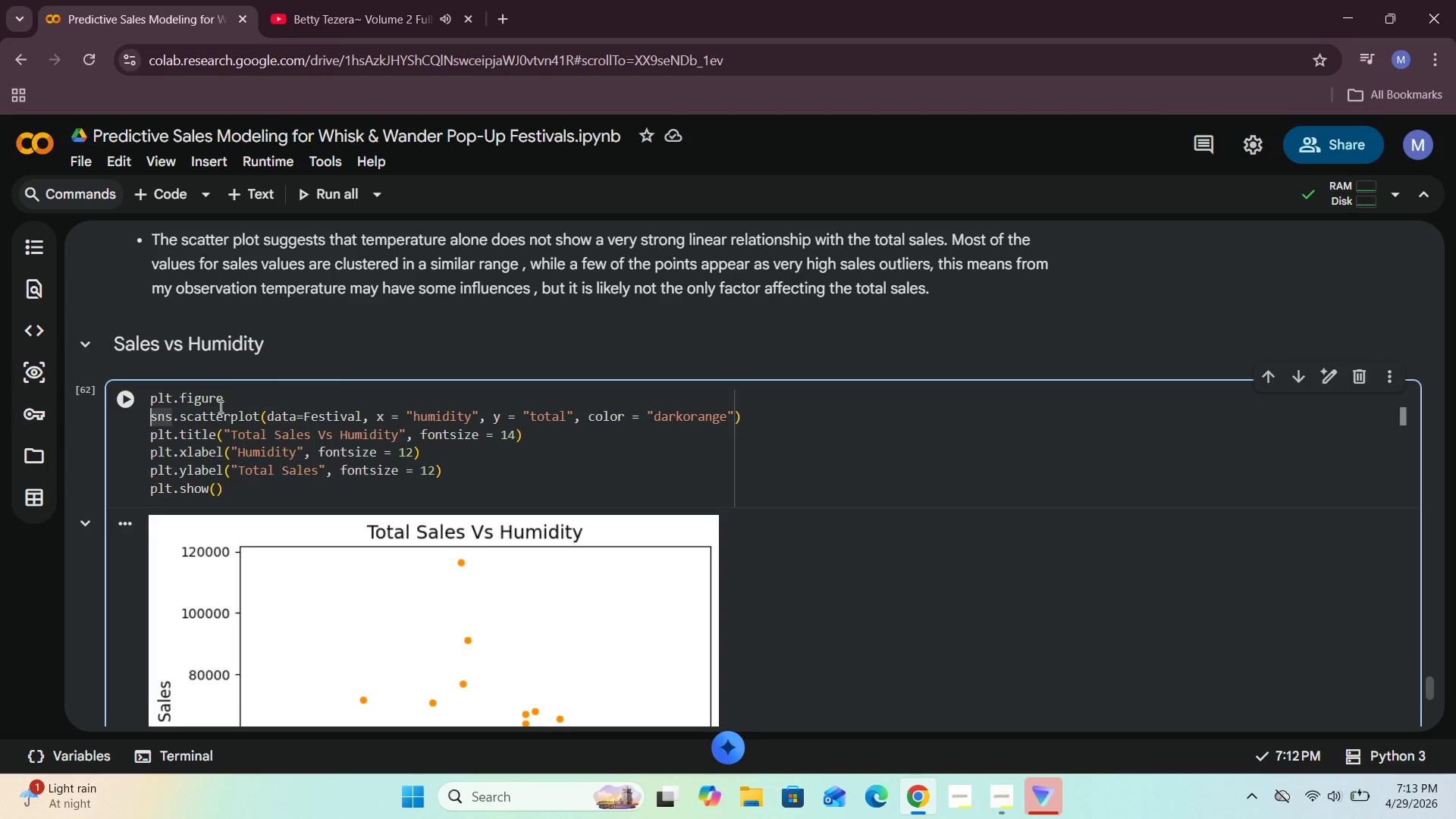 
key(ArrowUp)
 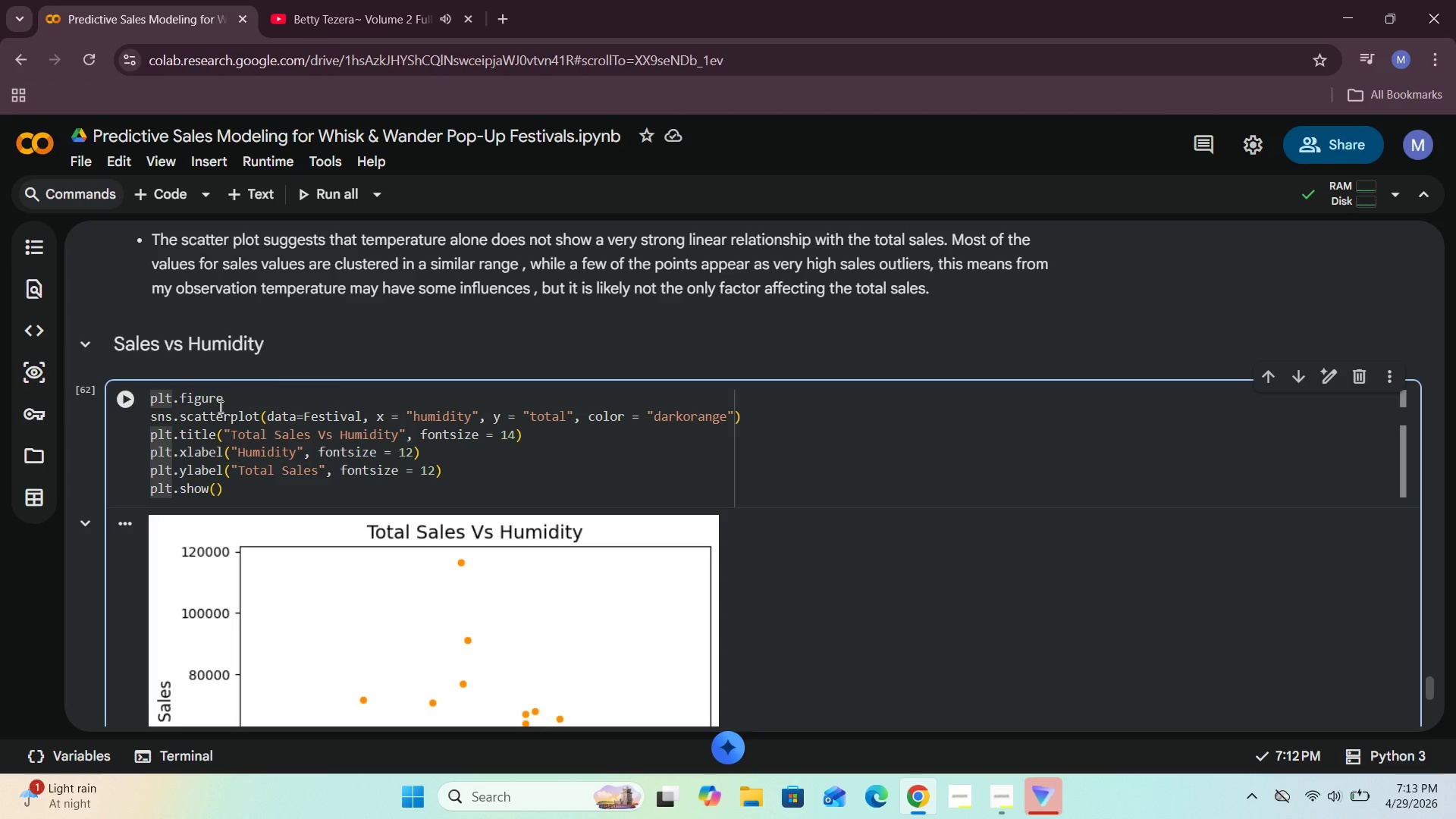 
key(ArrowRight)
 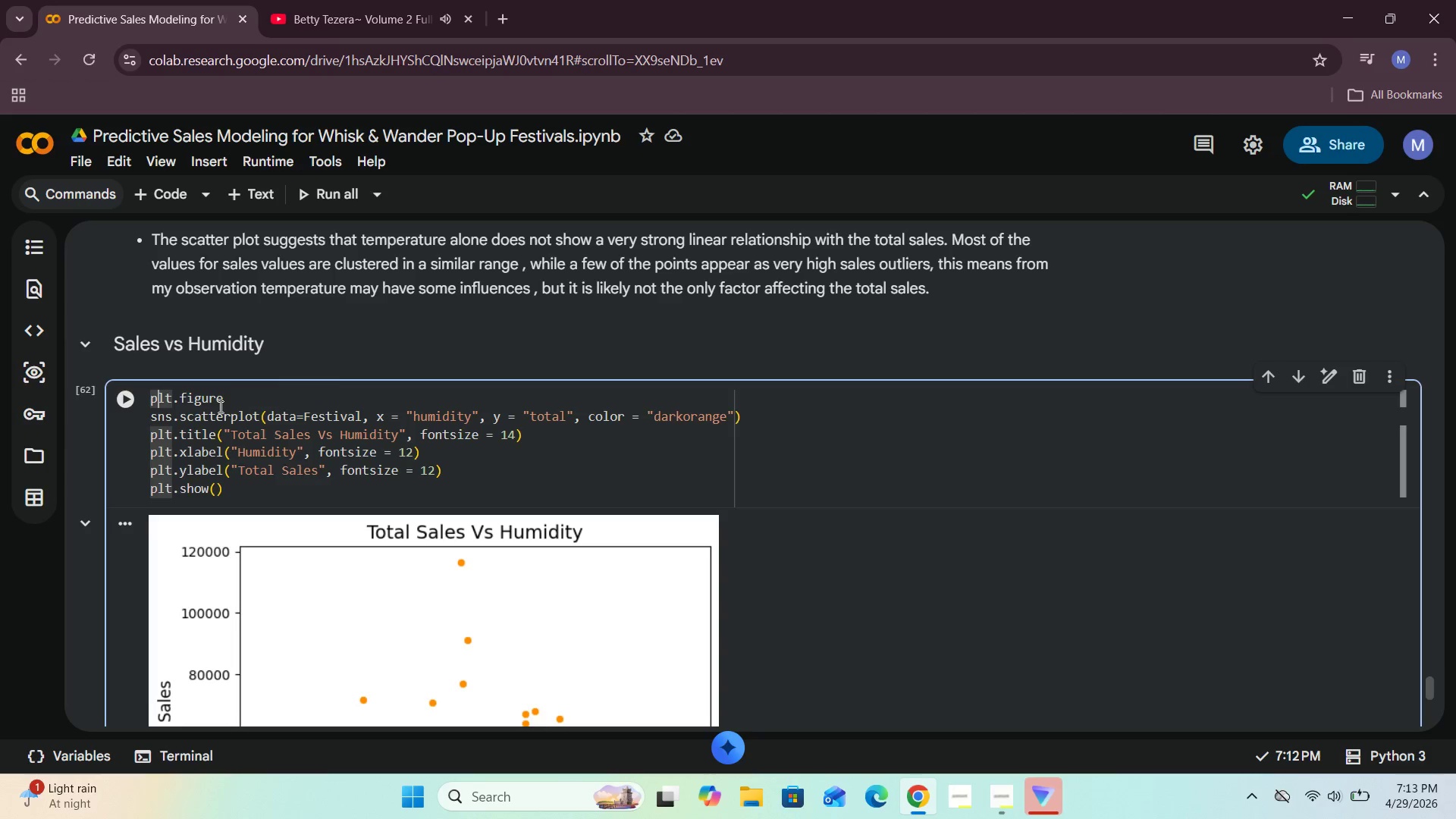 
key(ArrowRight)
 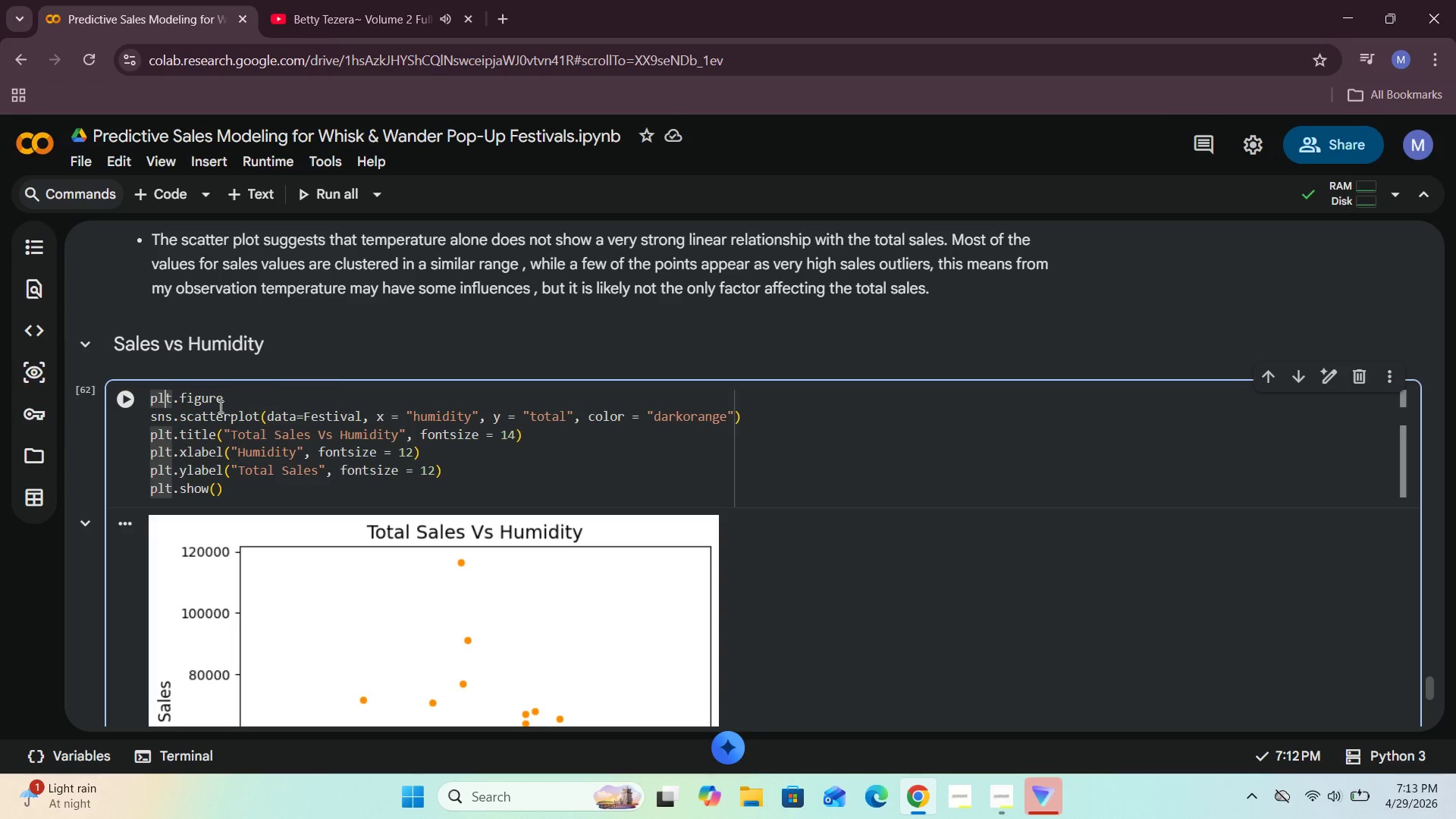 
key(ArrowRight)
 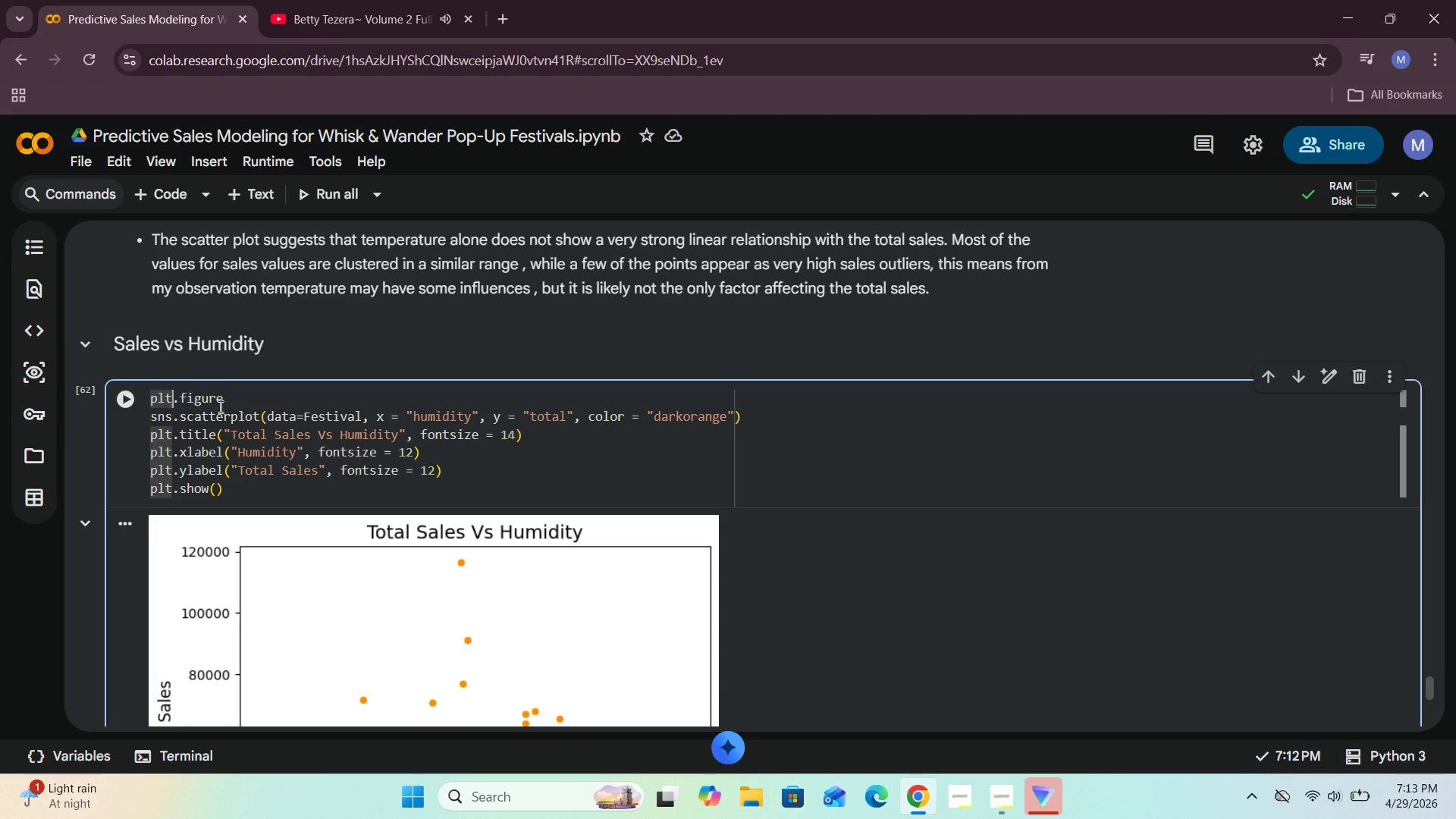 
key(ArrowRight)
 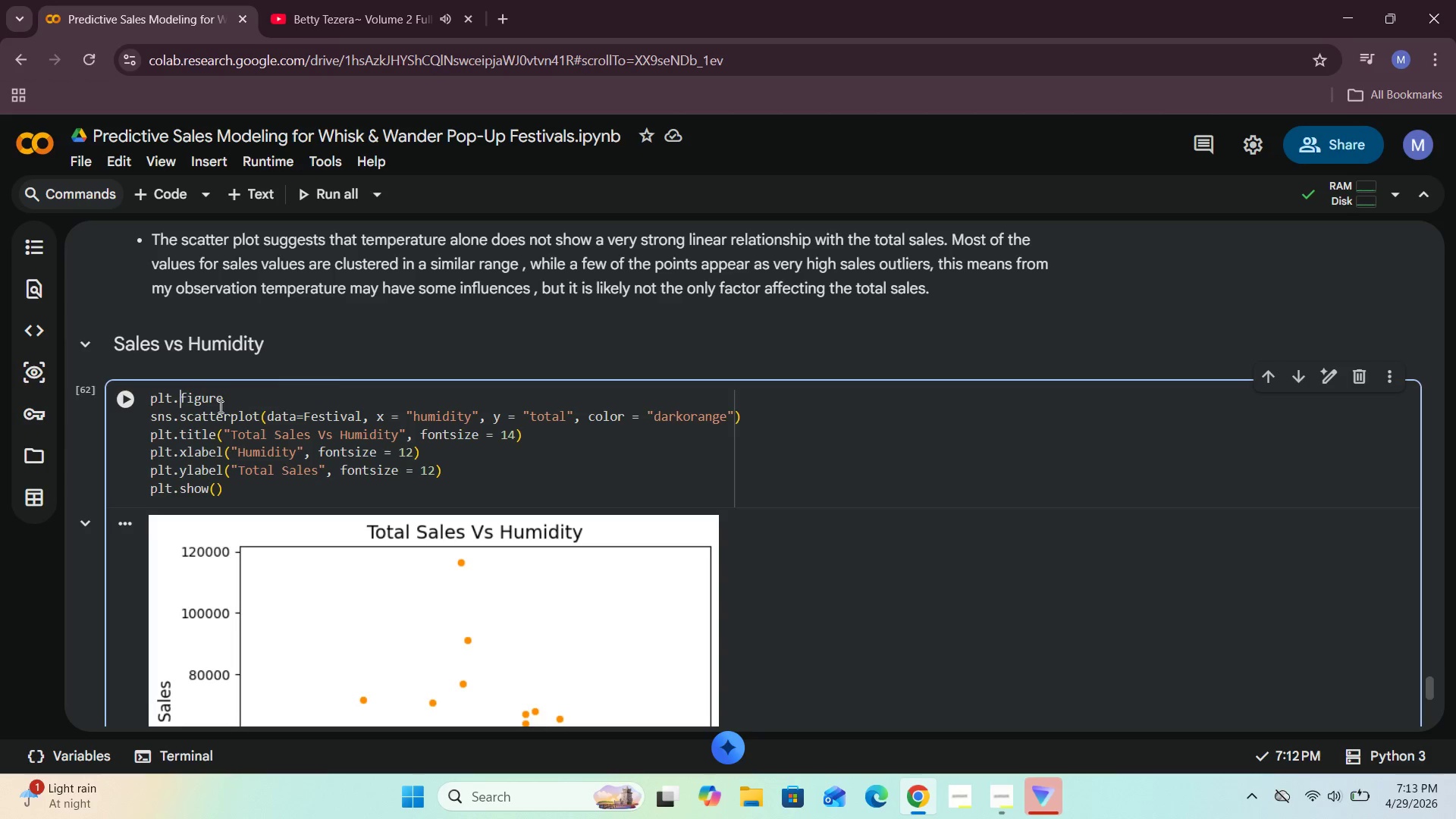 
key(ArrowRight)
 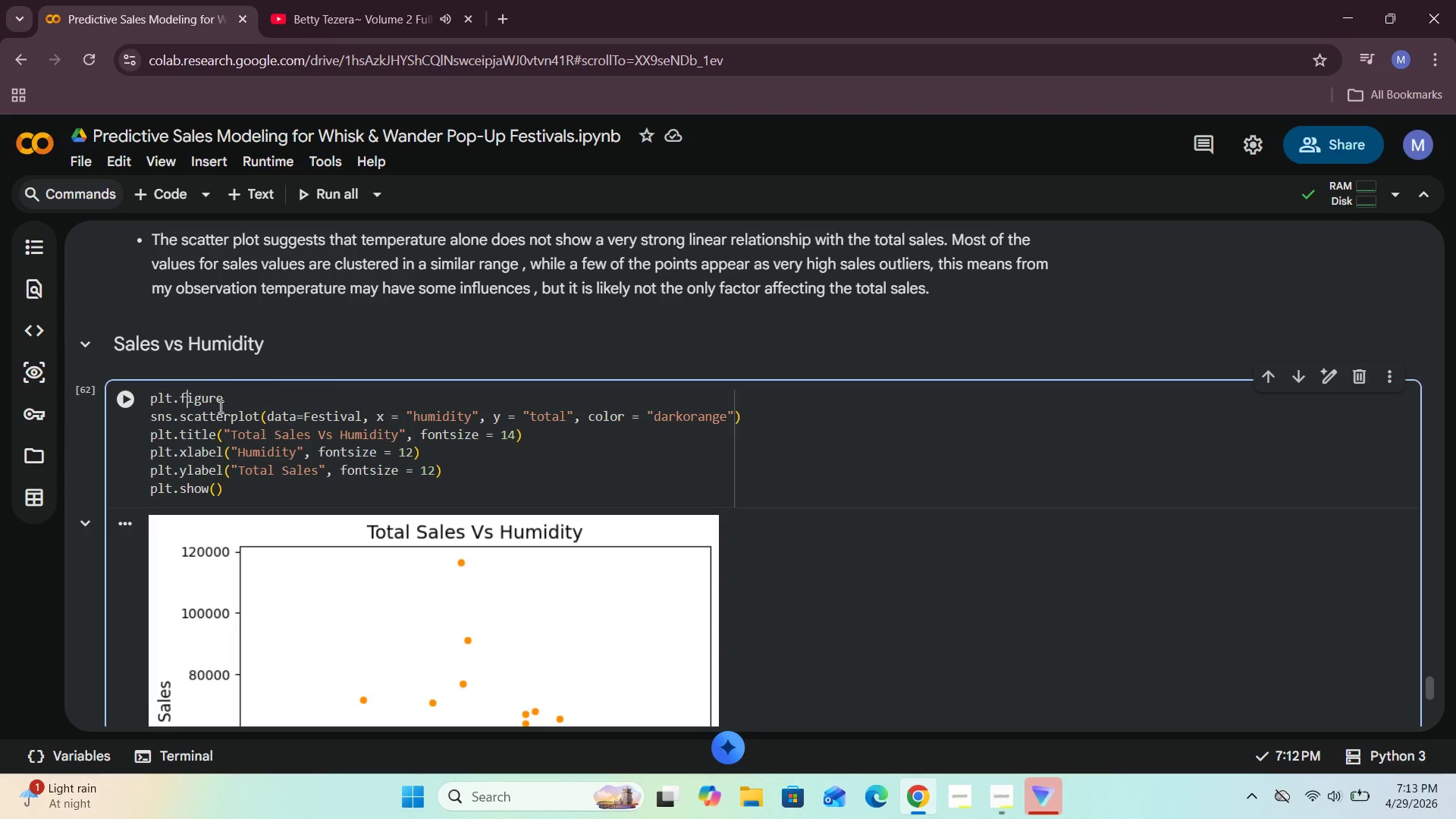 
key(ArrowRight)
 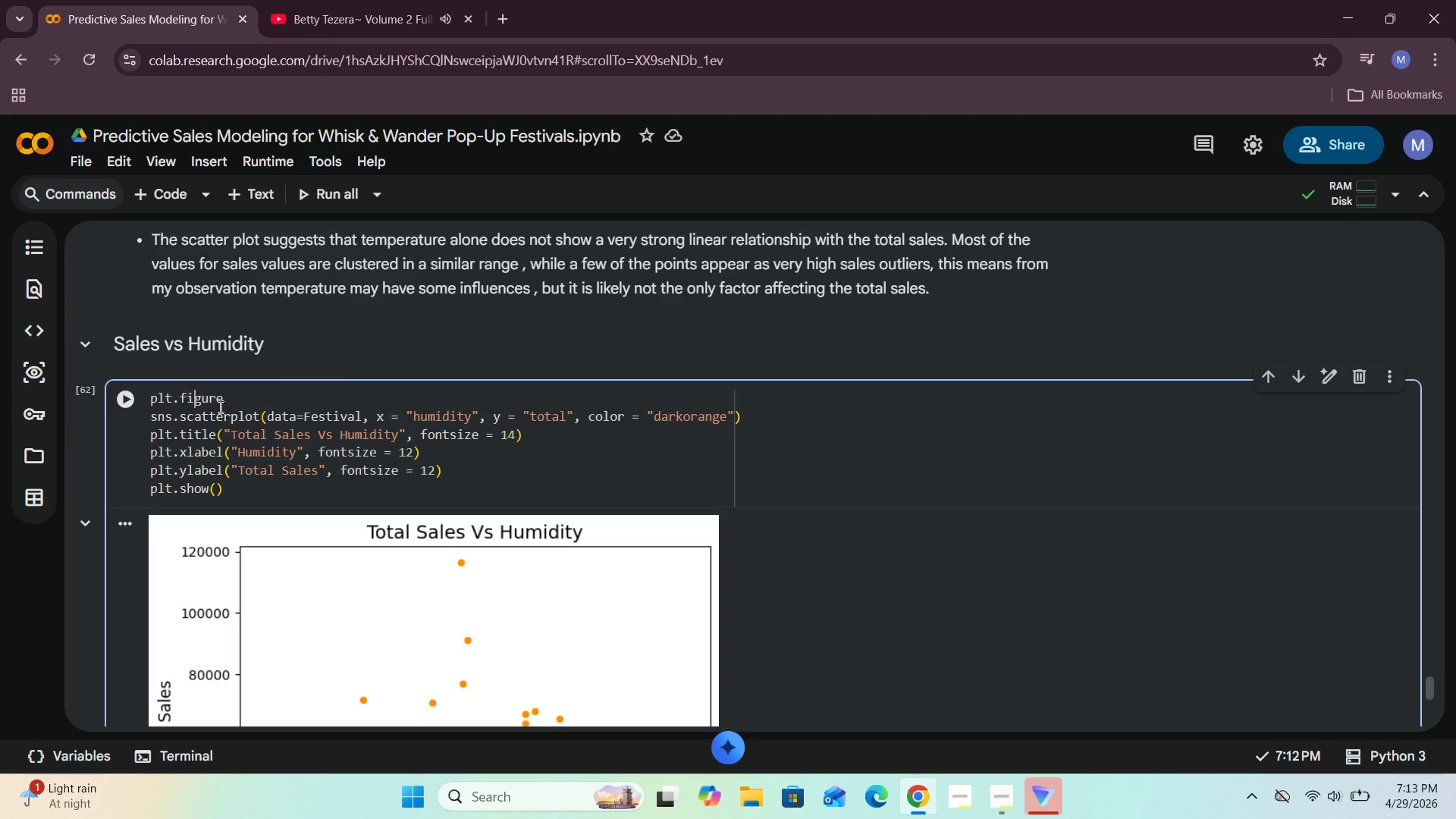 
key(ArrowRight)
 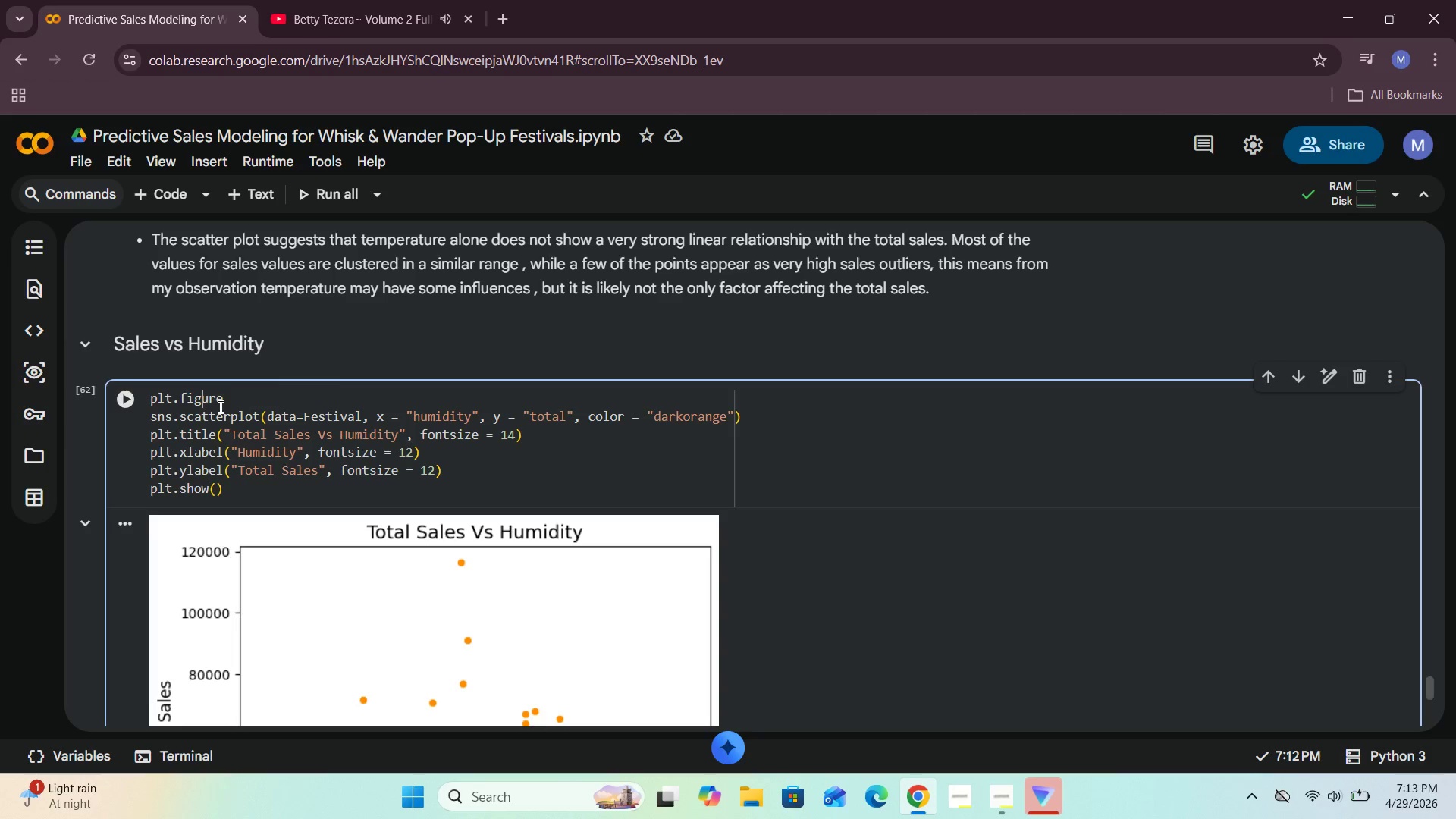 
key(ArrowRight)
 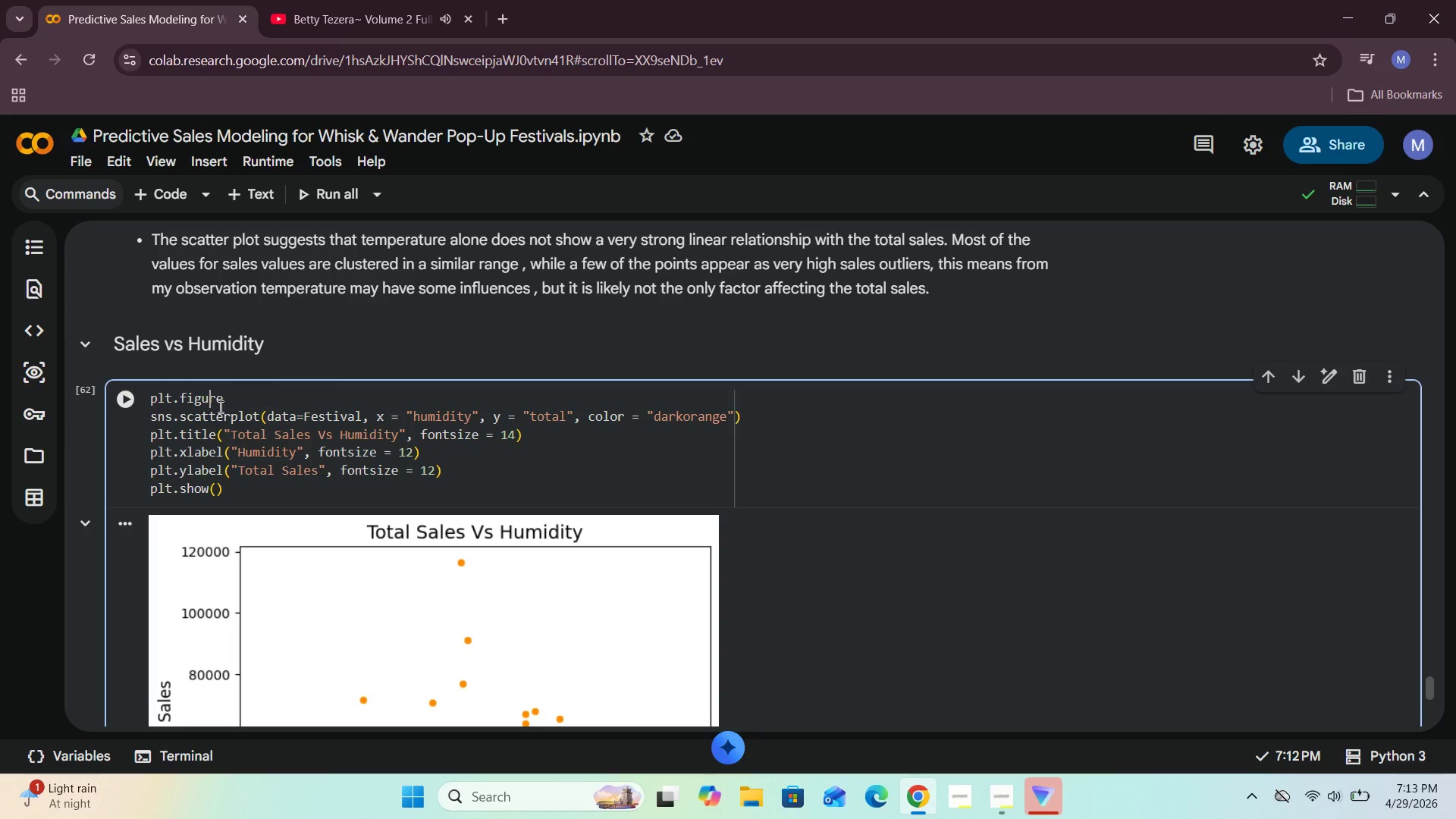 
key(ArrowRight)
 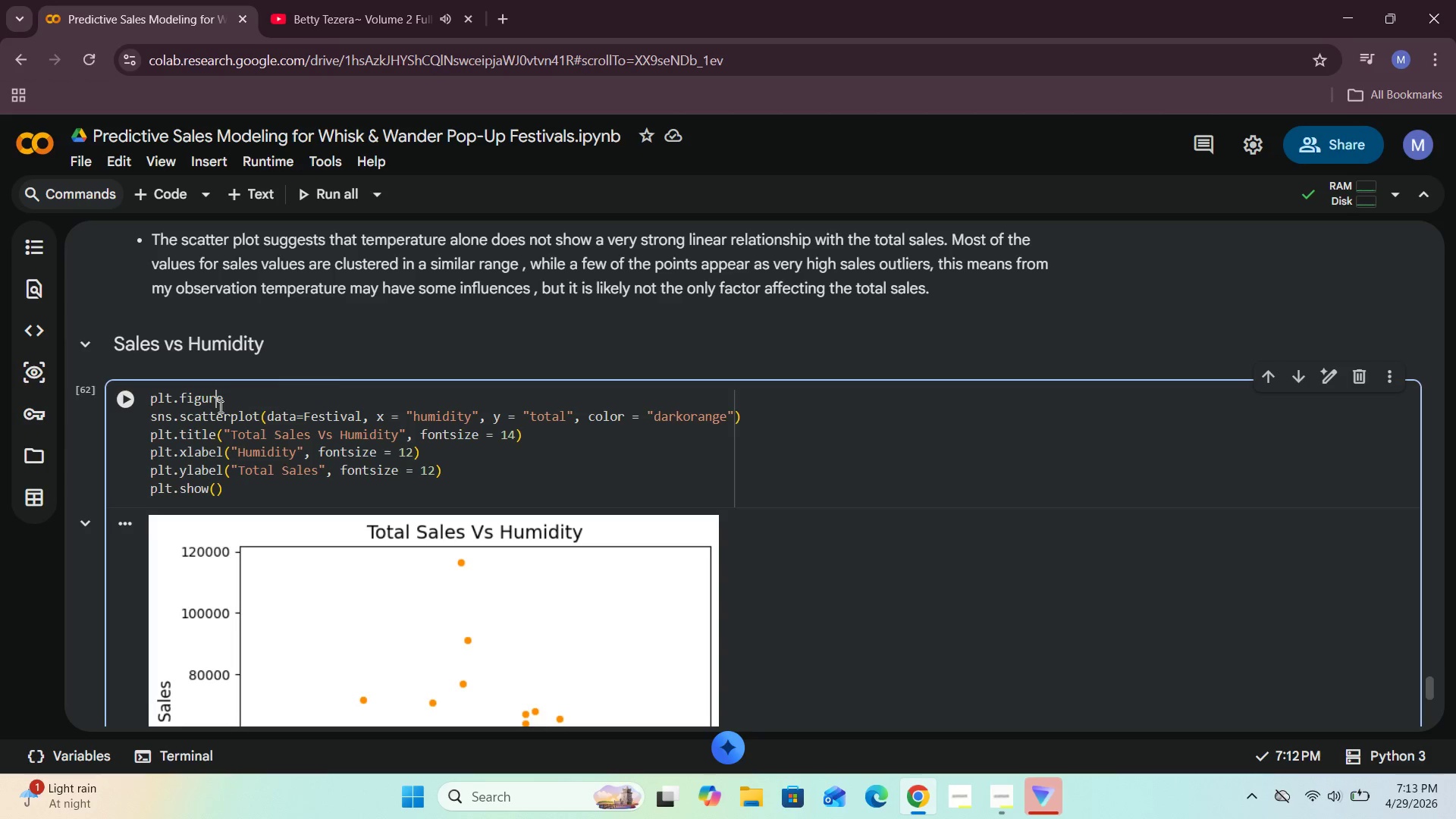 
key(ArrowRight)
 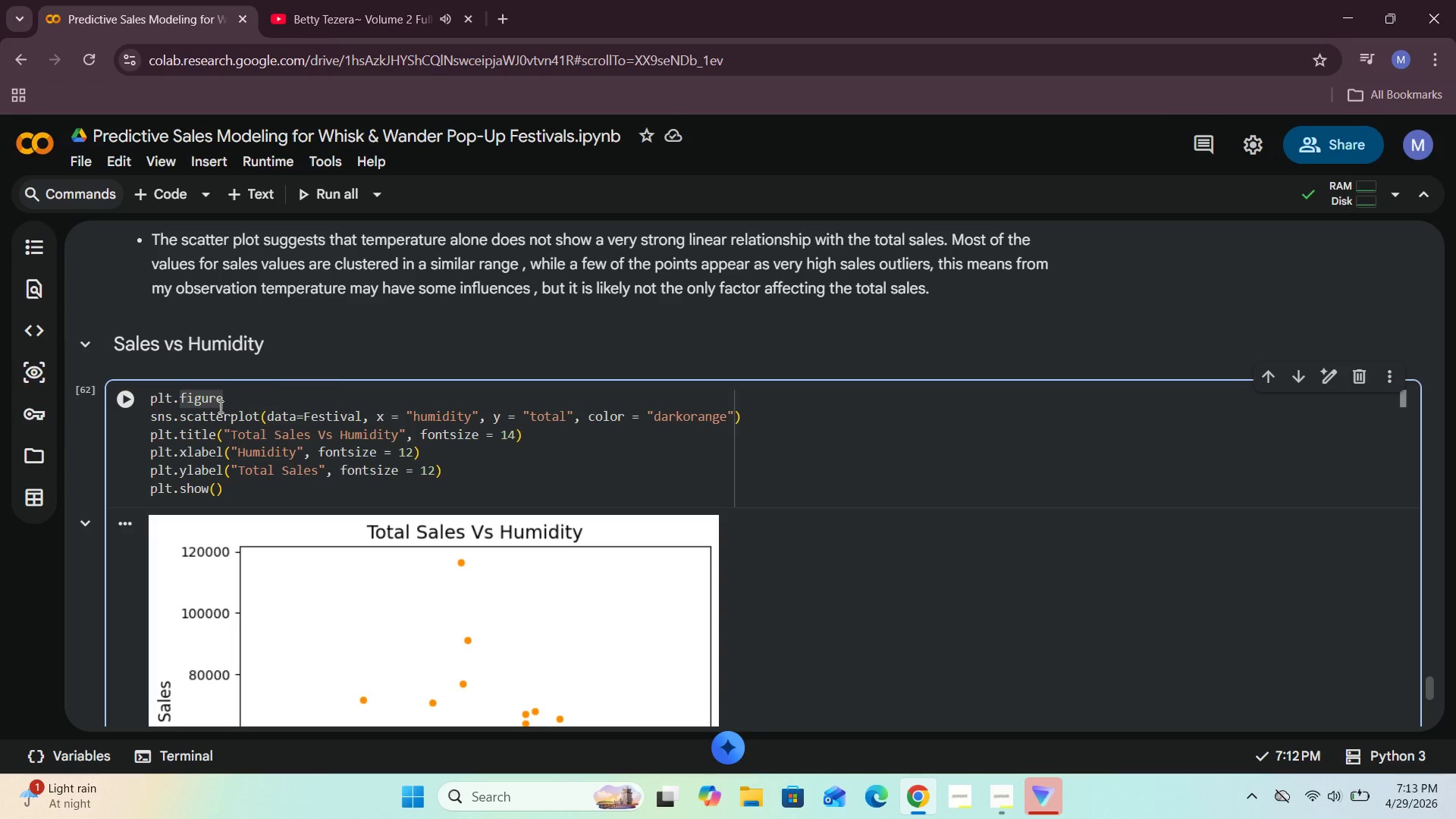 
key(Shift+9)
 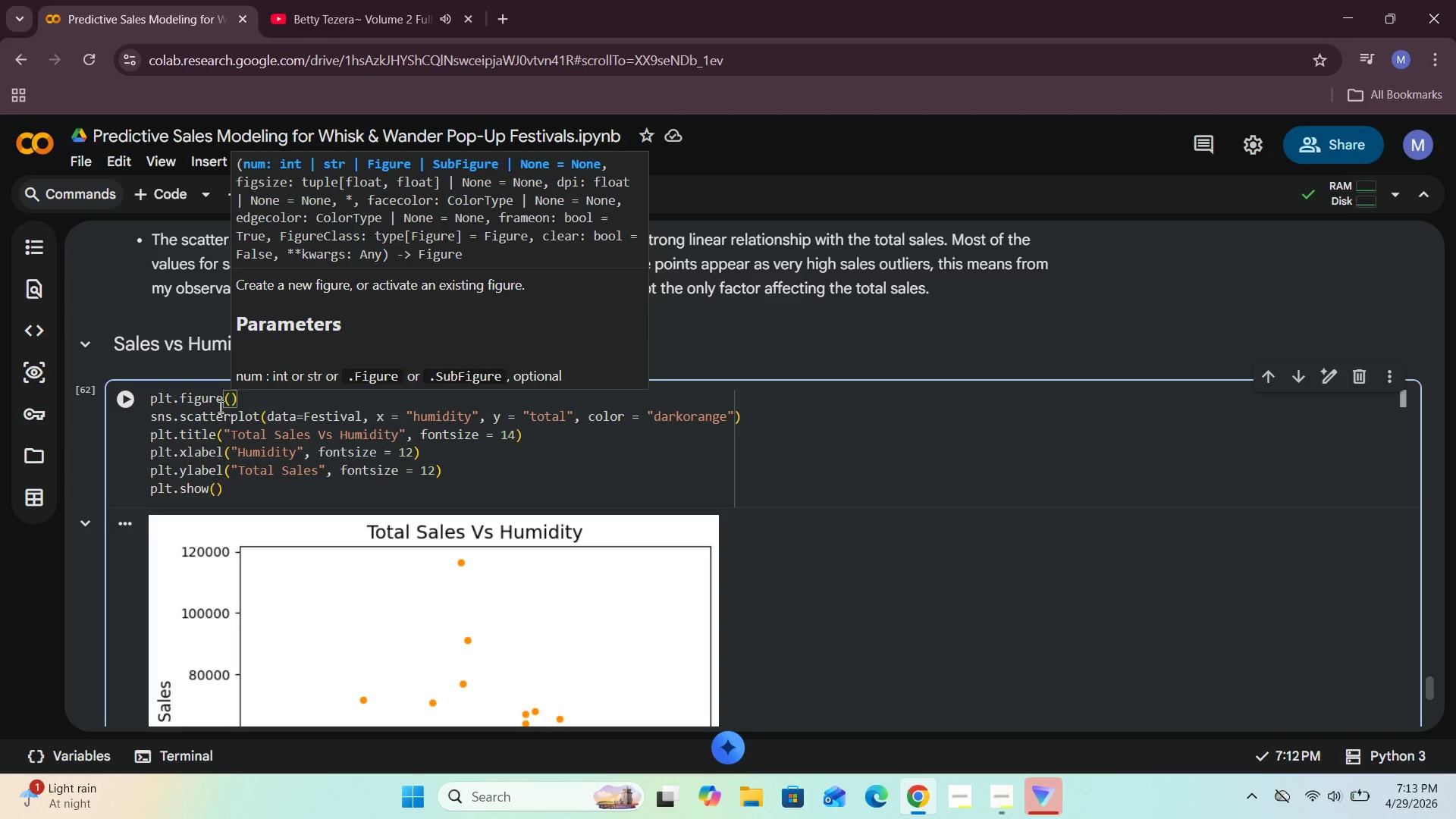 
wait(5.06)
 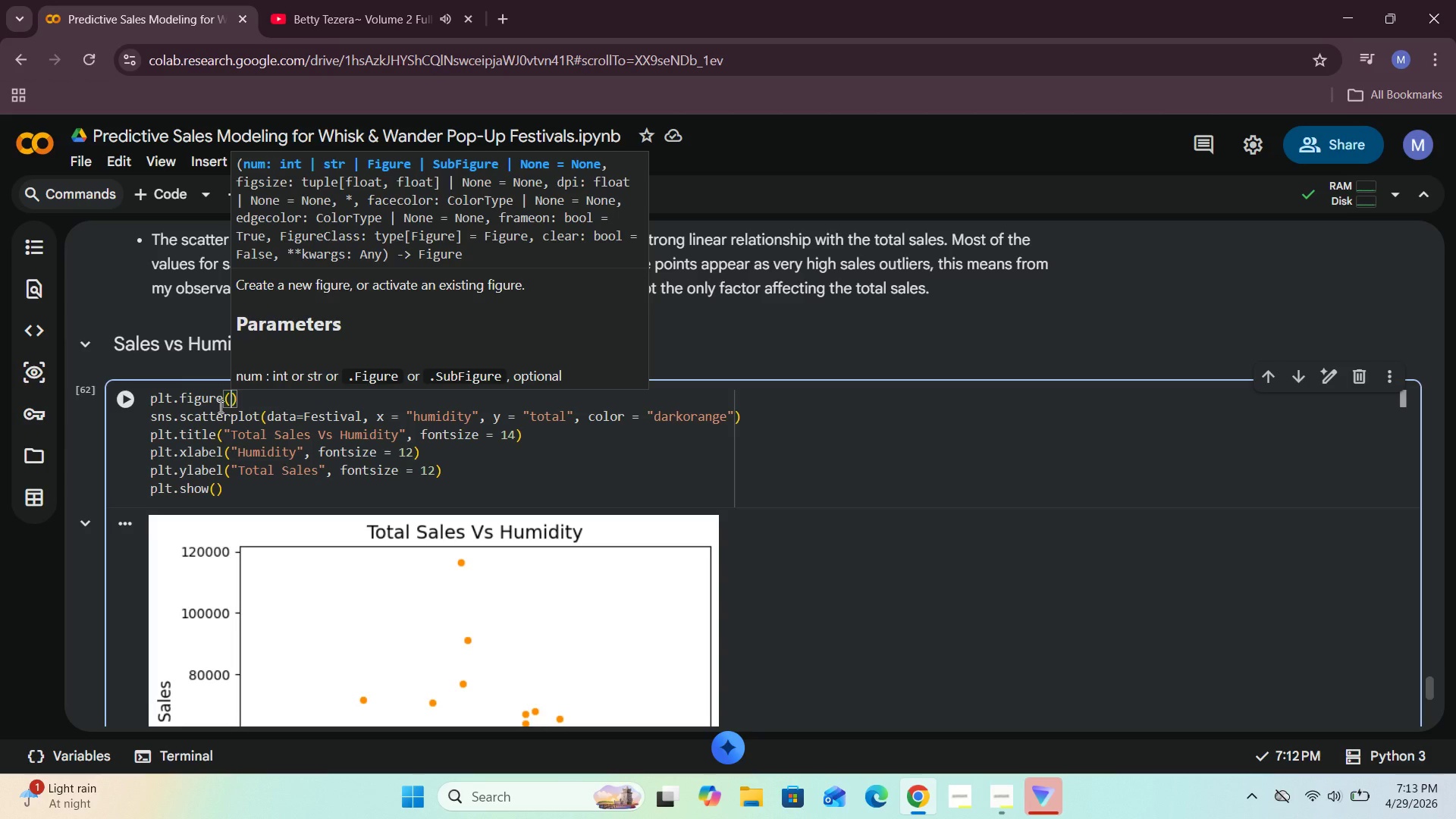 
type(figsize=(8, 5)
 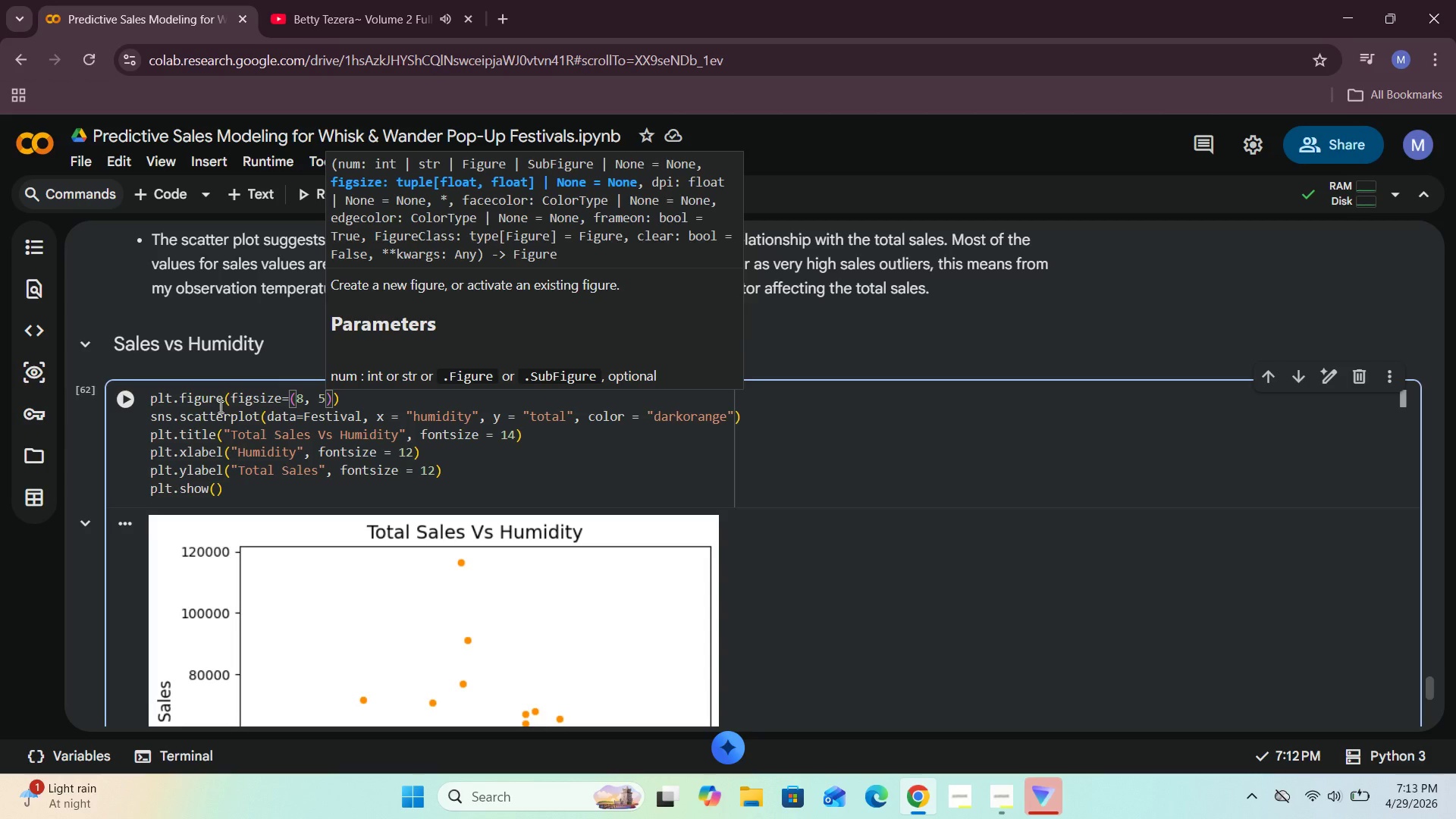 
wait(5.5)
 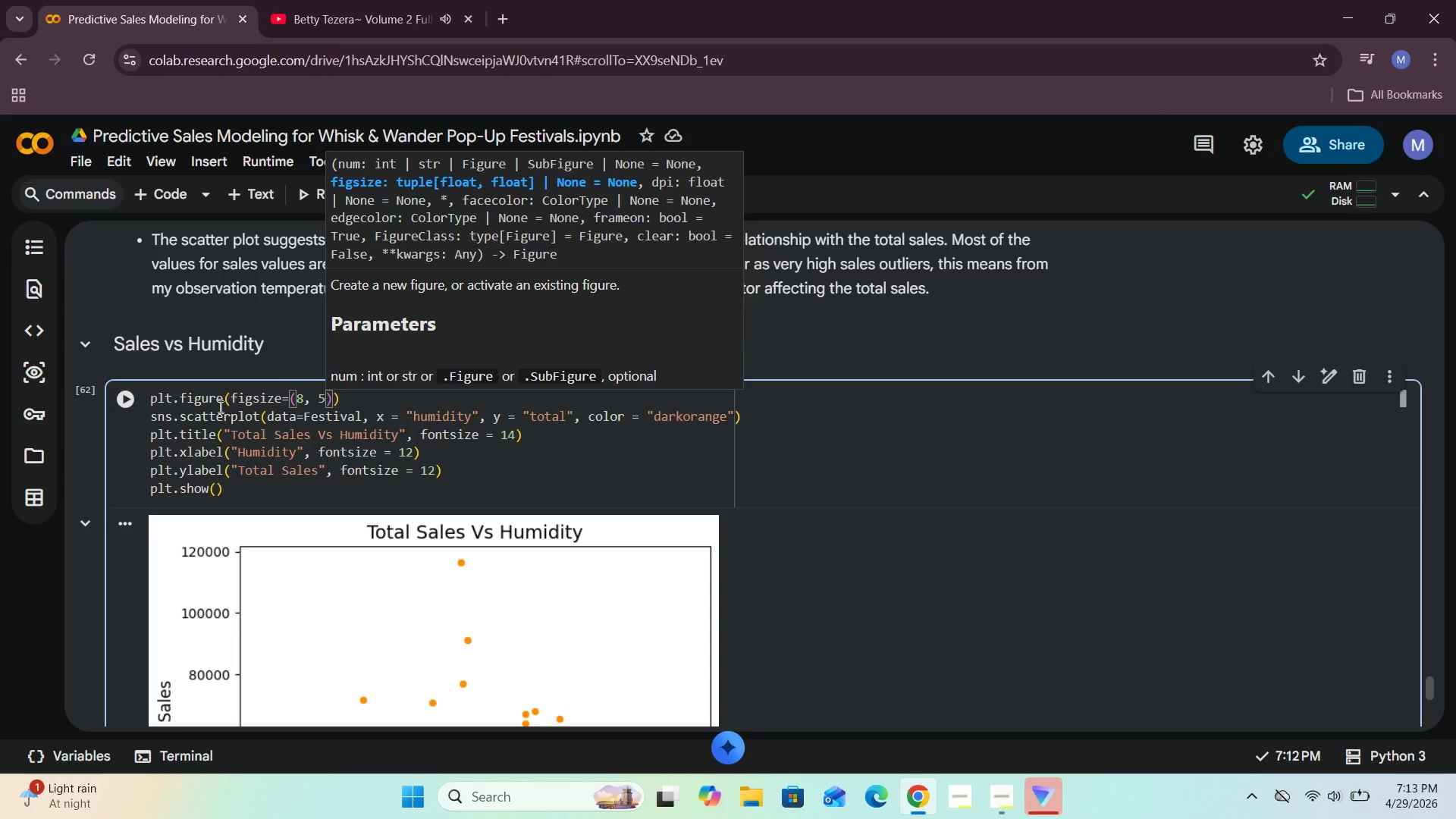 
hold_key(key=Enter, duration=0.34)
 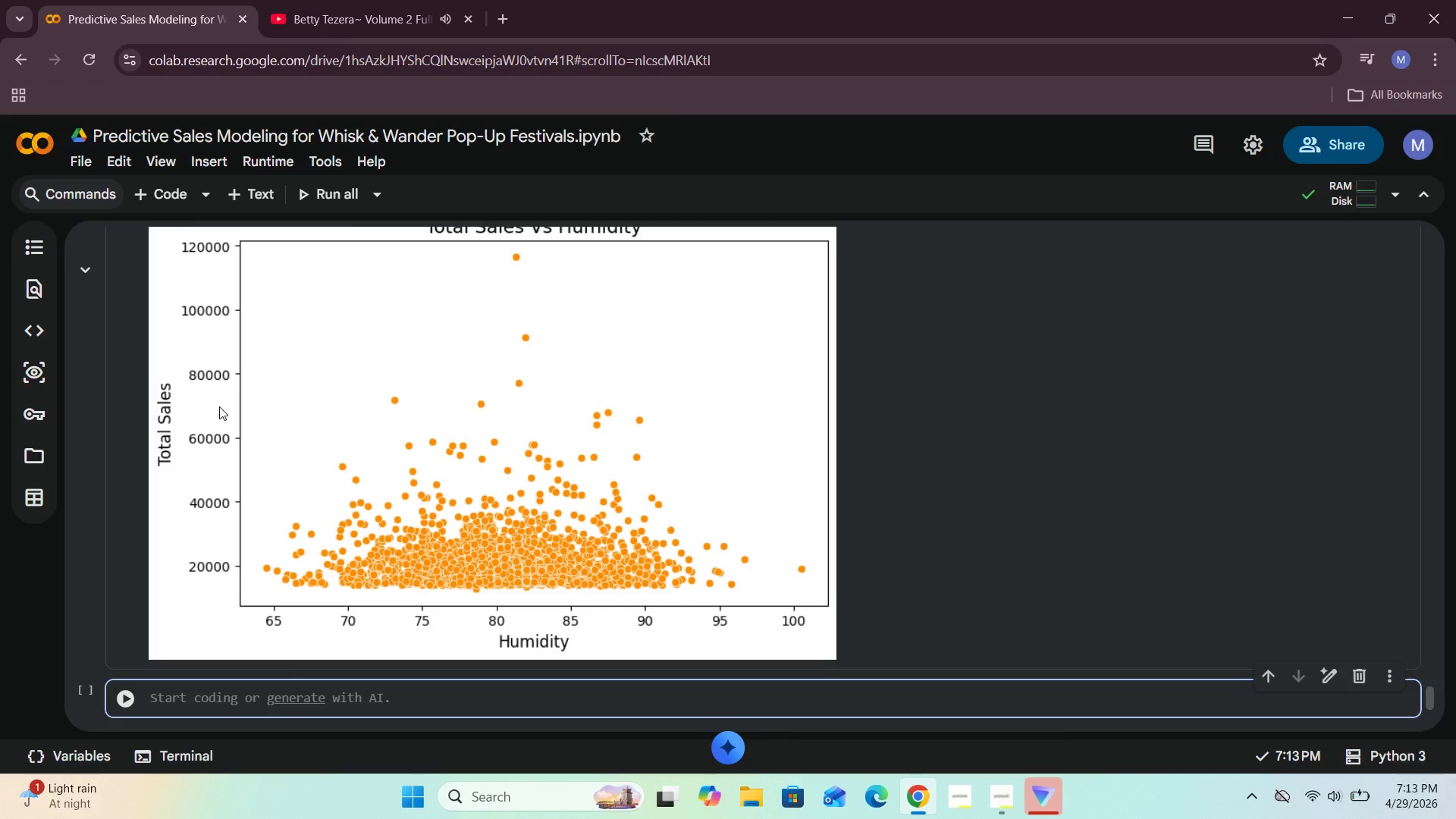 
hold_key(key=ShiftRight, duration=0.36)
 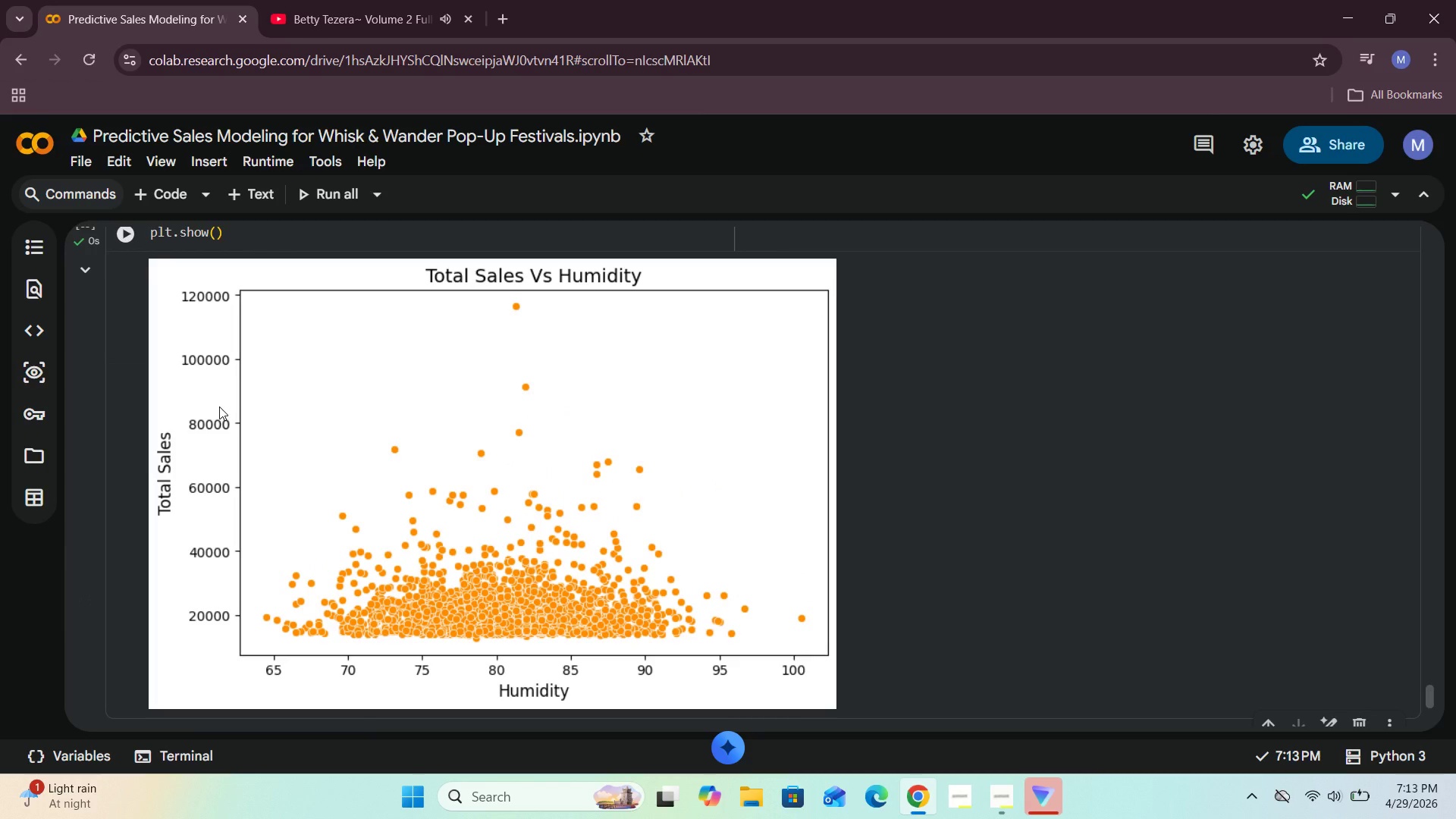 
wait(14.67)
 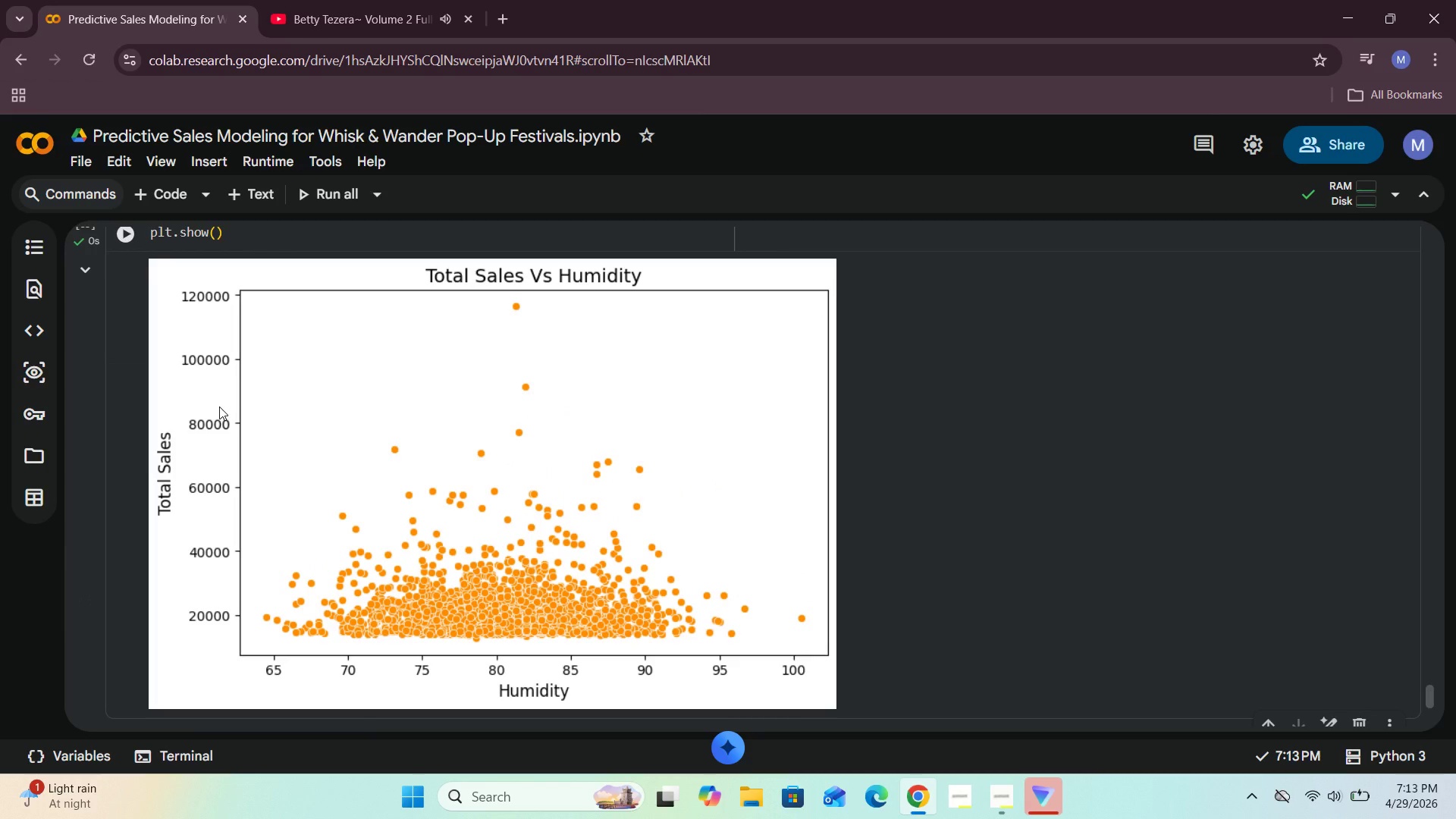 
scroll: coordinate [413, 609], scroll_direction: up, amount: 8.0
 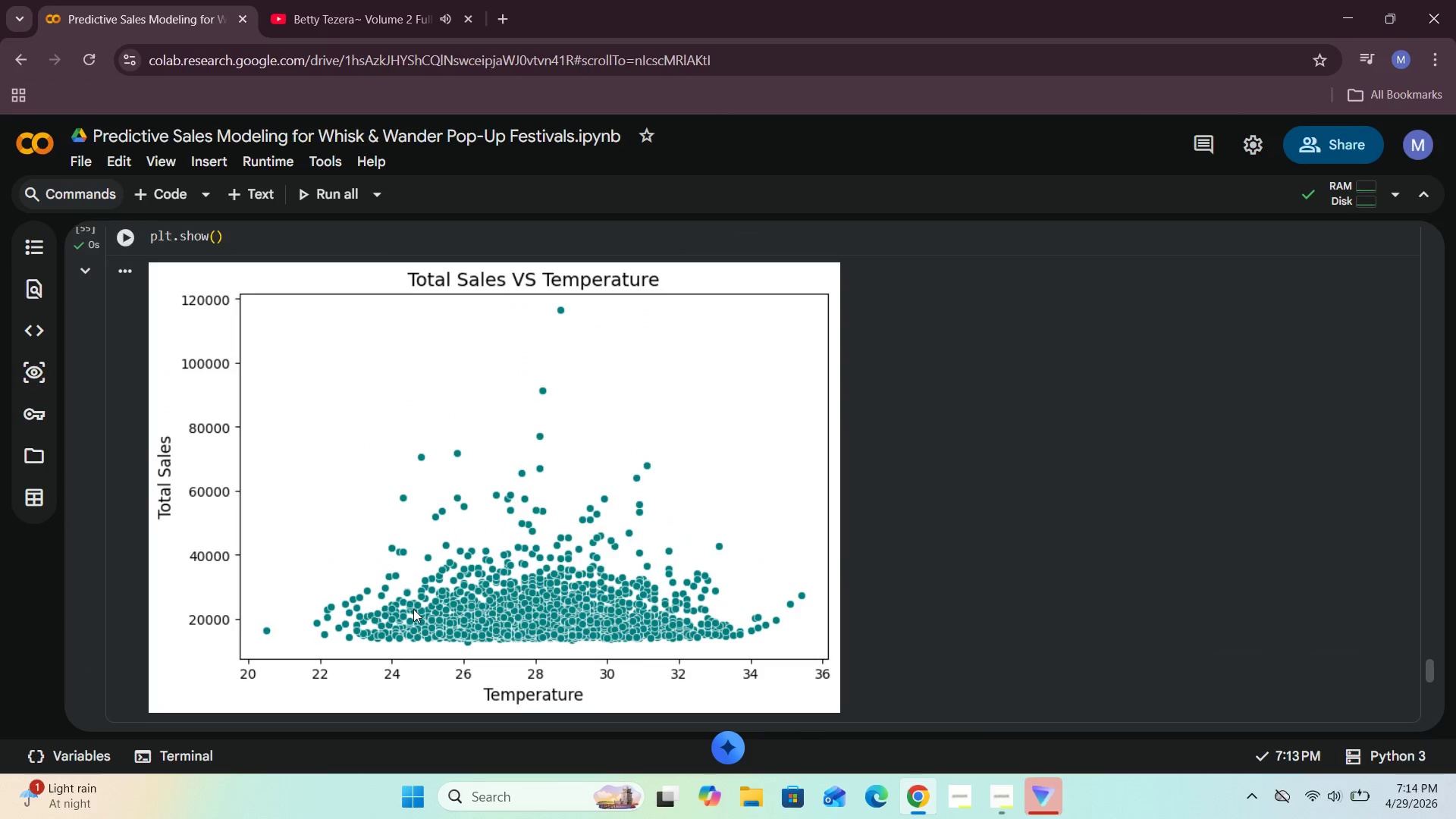 
scroll: coordinate [413, 609], scroll_direction: down, amount: 9.0
 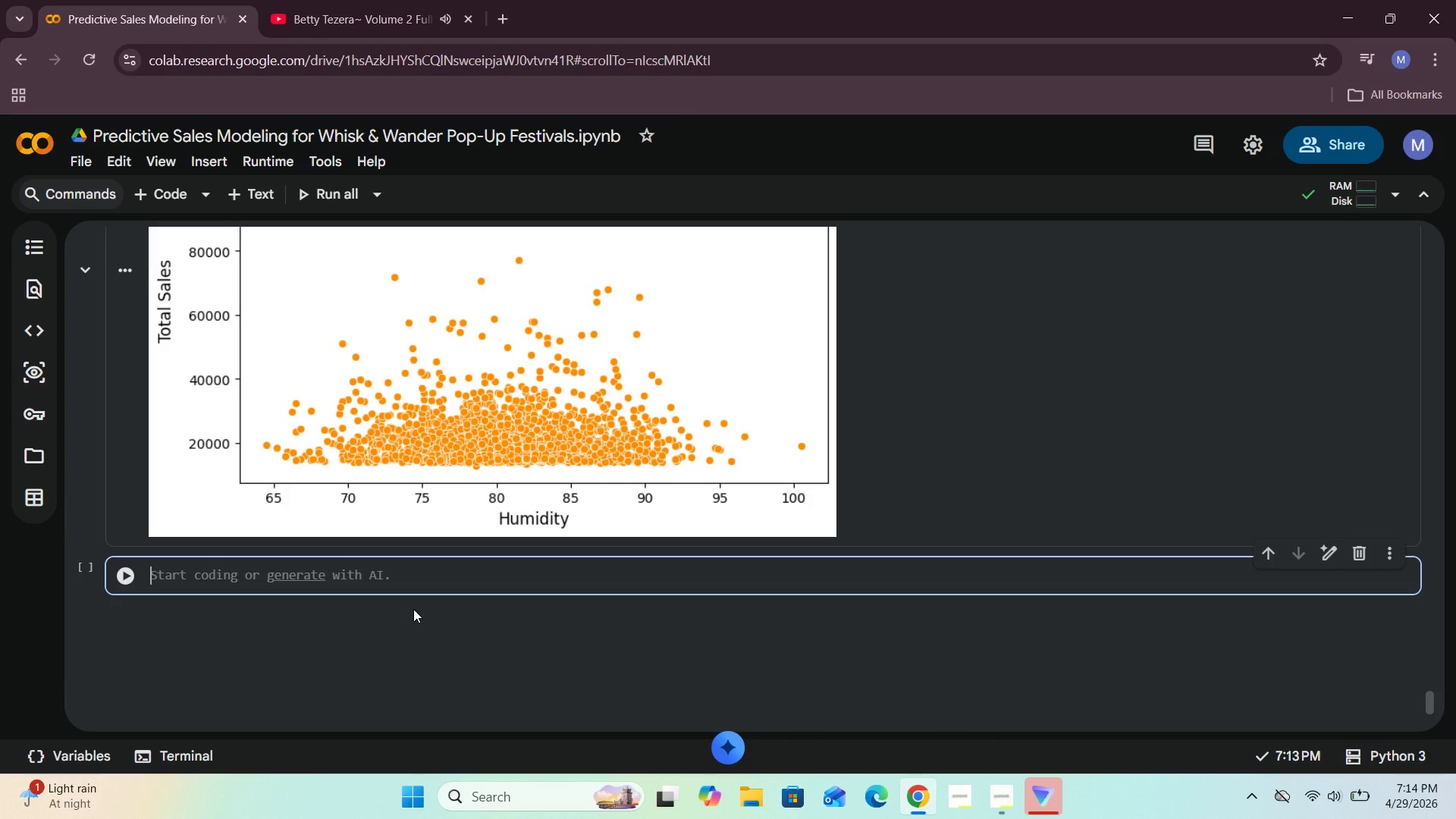 
wait(8.91)
 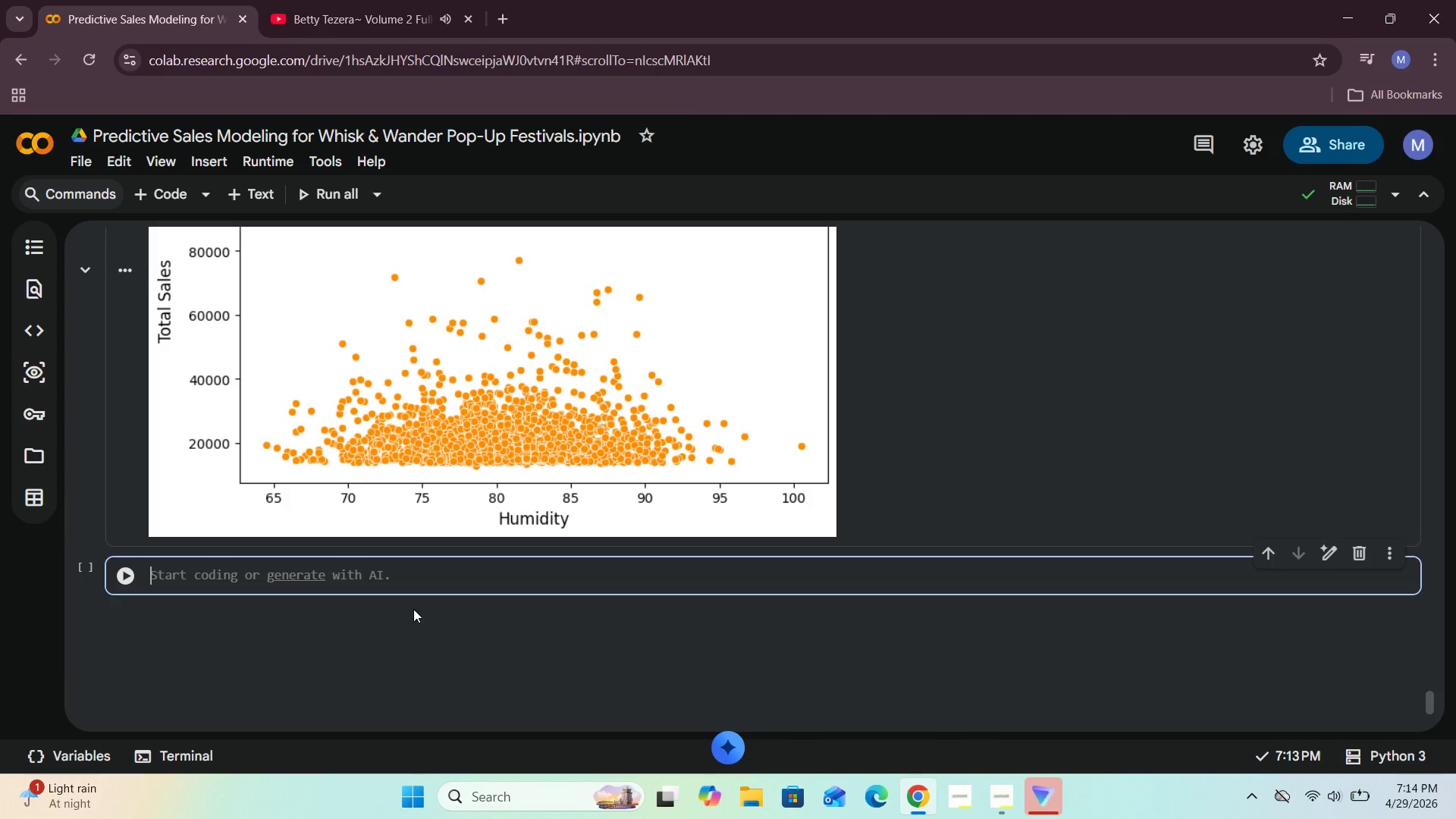 
left_click([267, 193])
 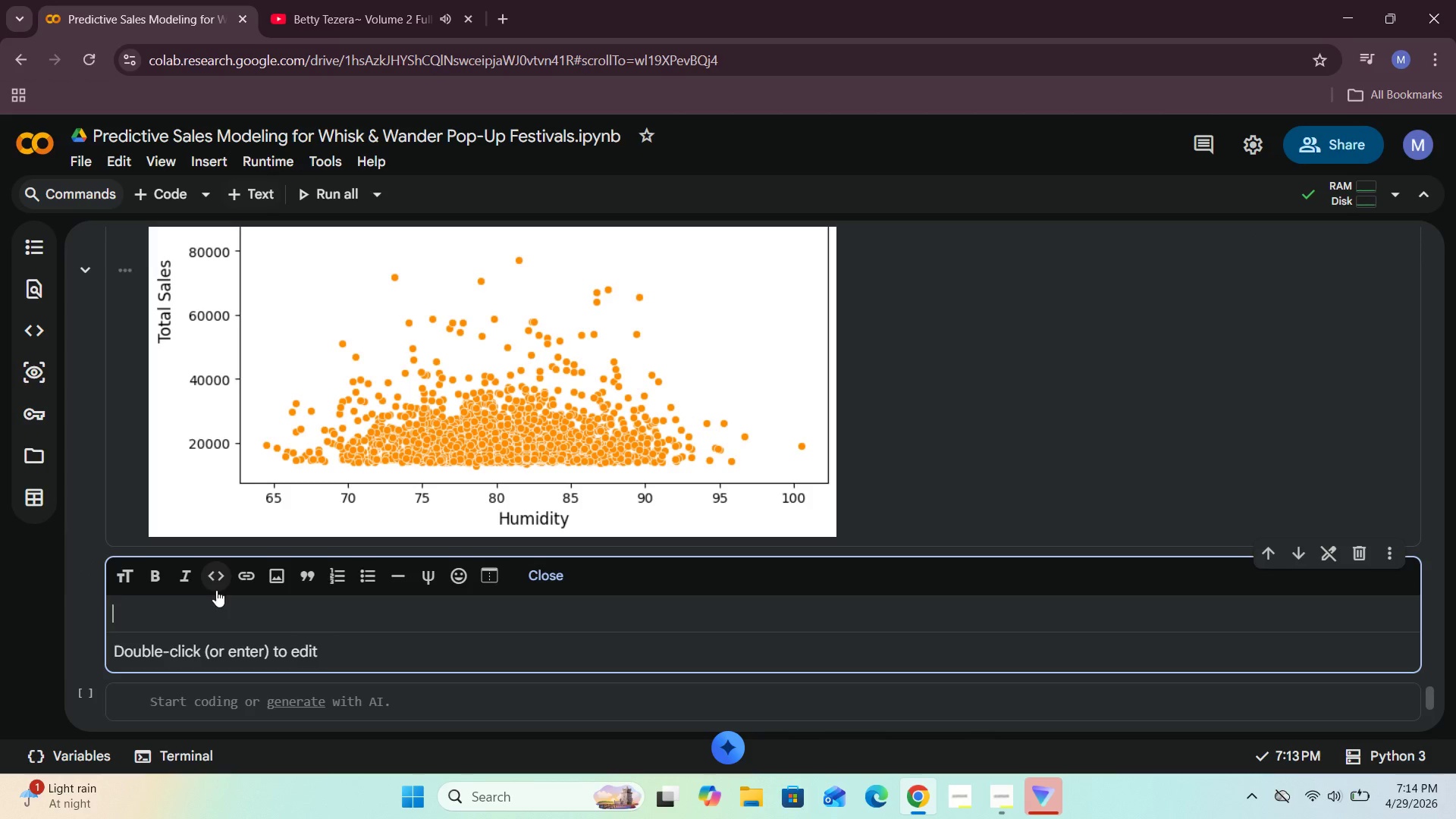 
left_click([212, 614])
 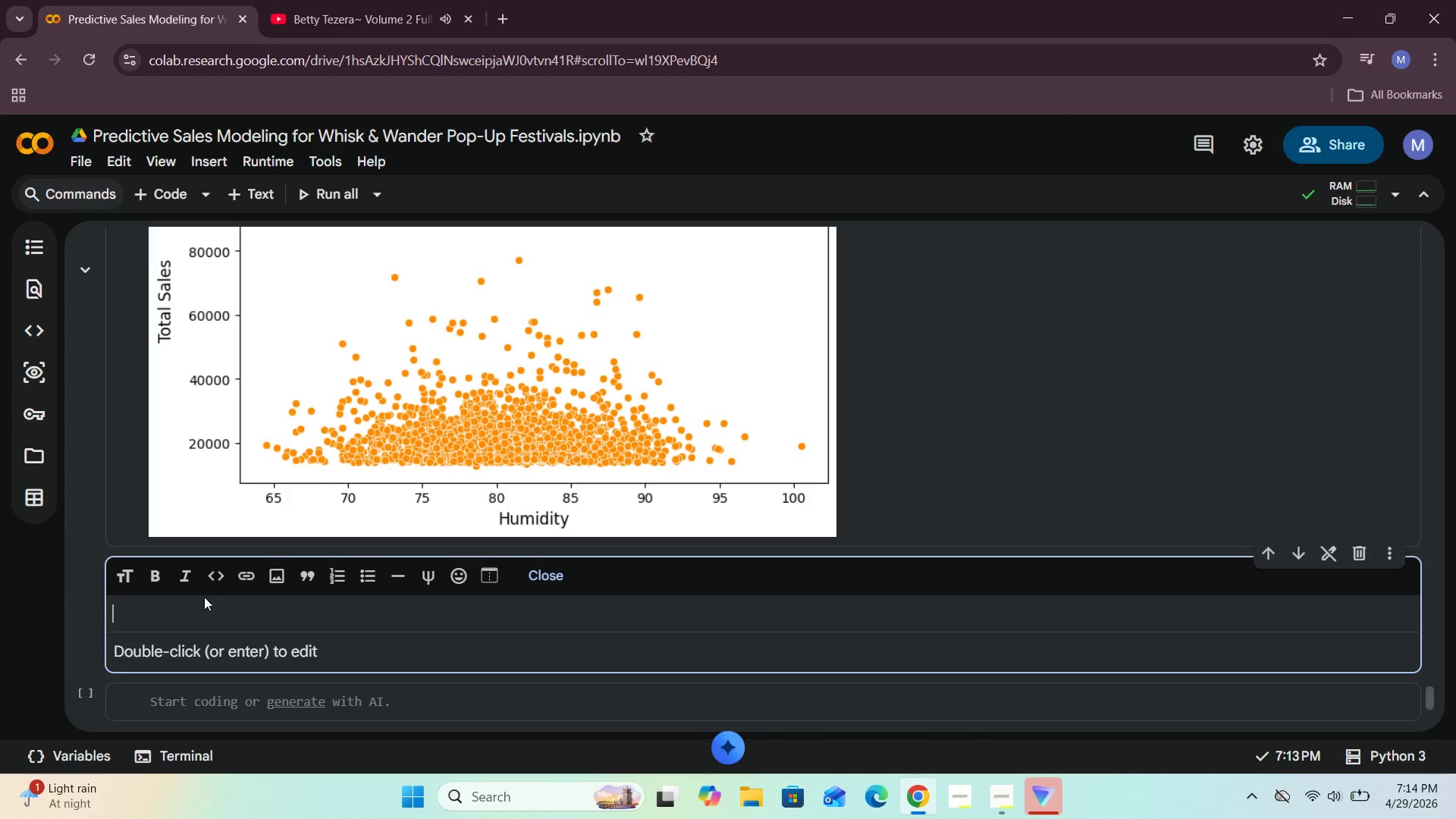 
type(Again )
 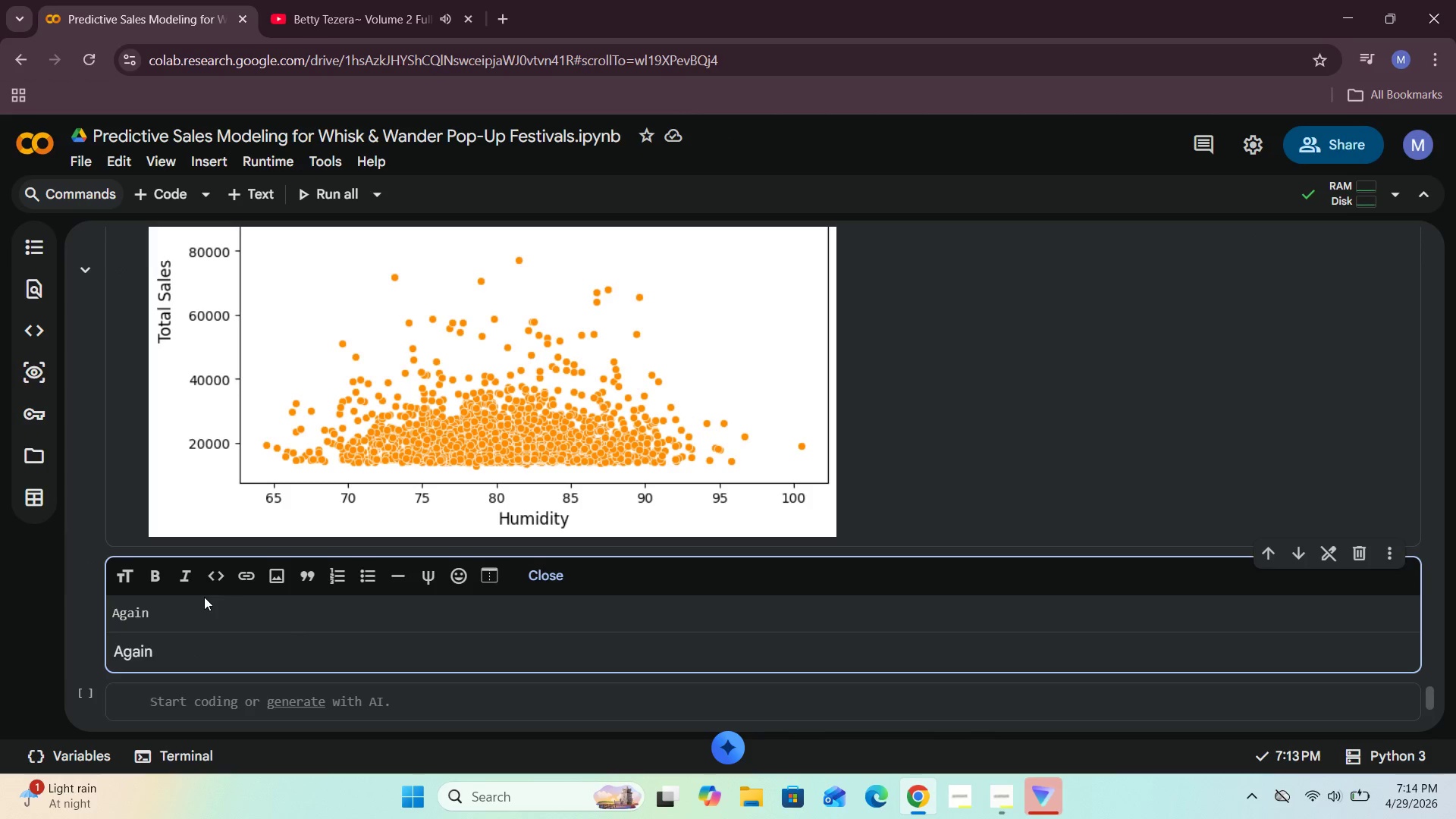 
type(, this ne to doesn;)
key(Backspace)
type('t show thta)
key(Backspace)
key(Backspace)
type(at humidity d)
key(Backspace)
type(appear to have a strng linear relatioship with the toat==)
key(Backspace)
key(Backspace)
key(Backspace)
key(Backspace)
type(tal sales.)
 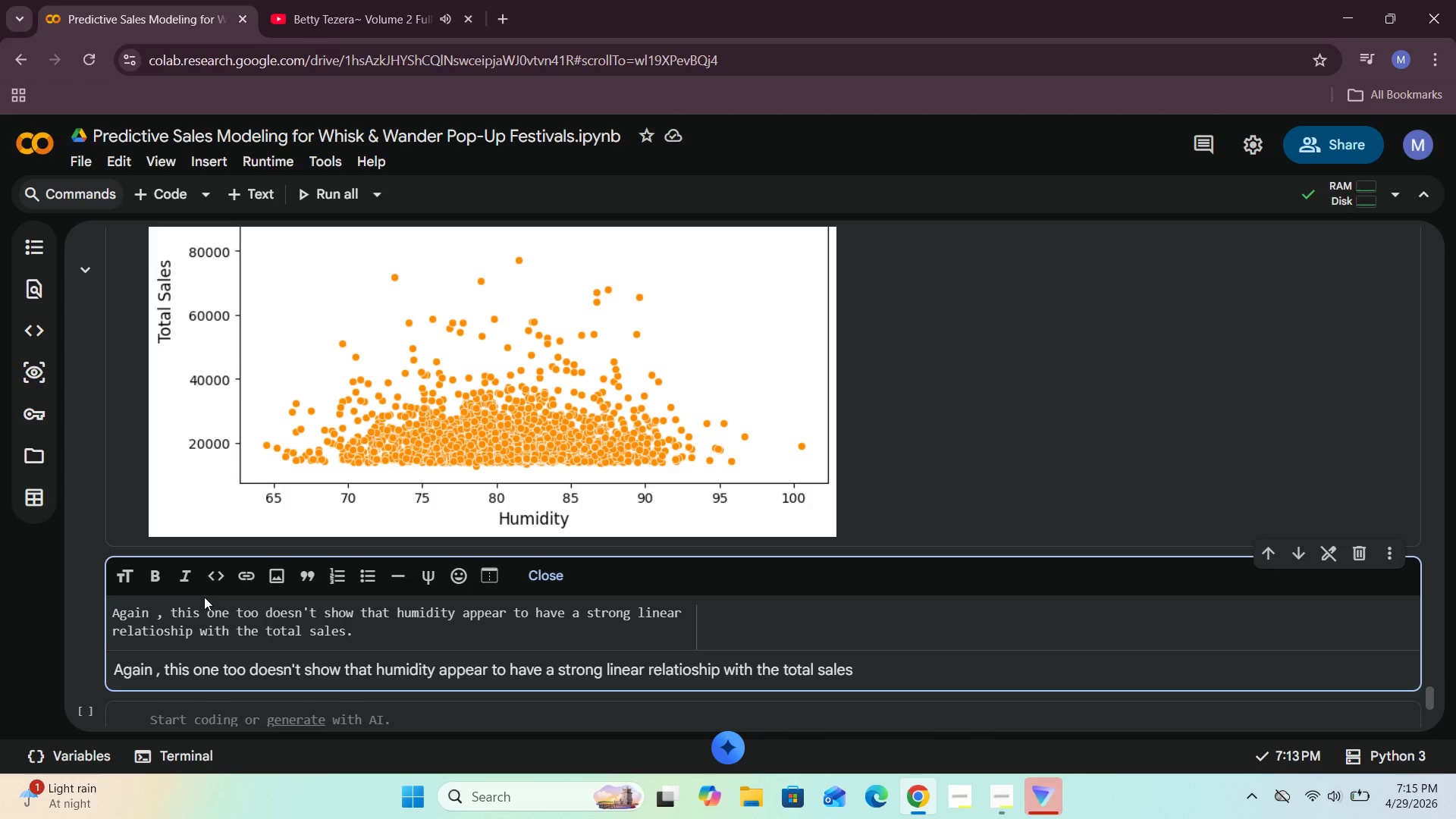 
wait(6.89)
 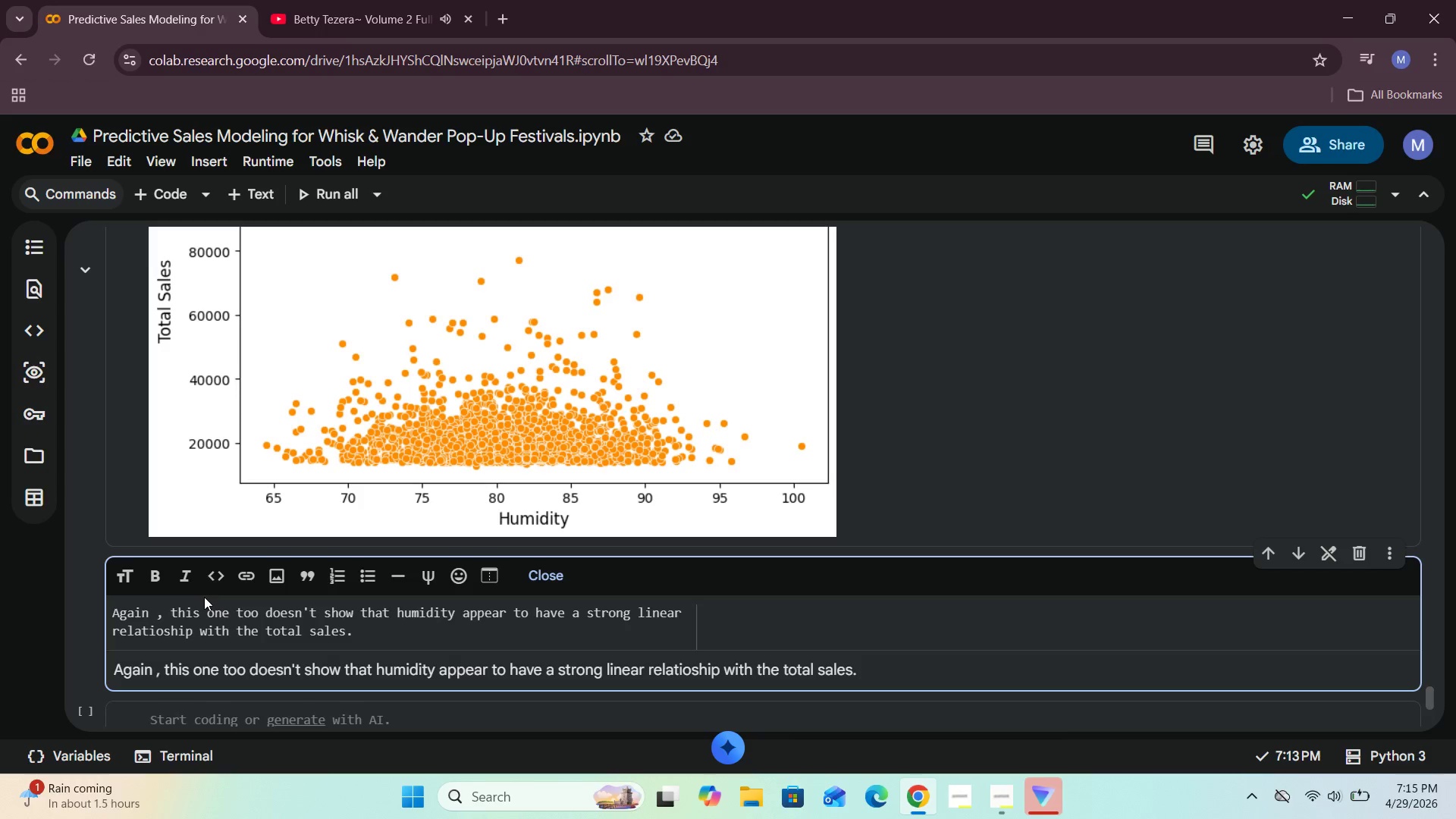 
key(Space)
 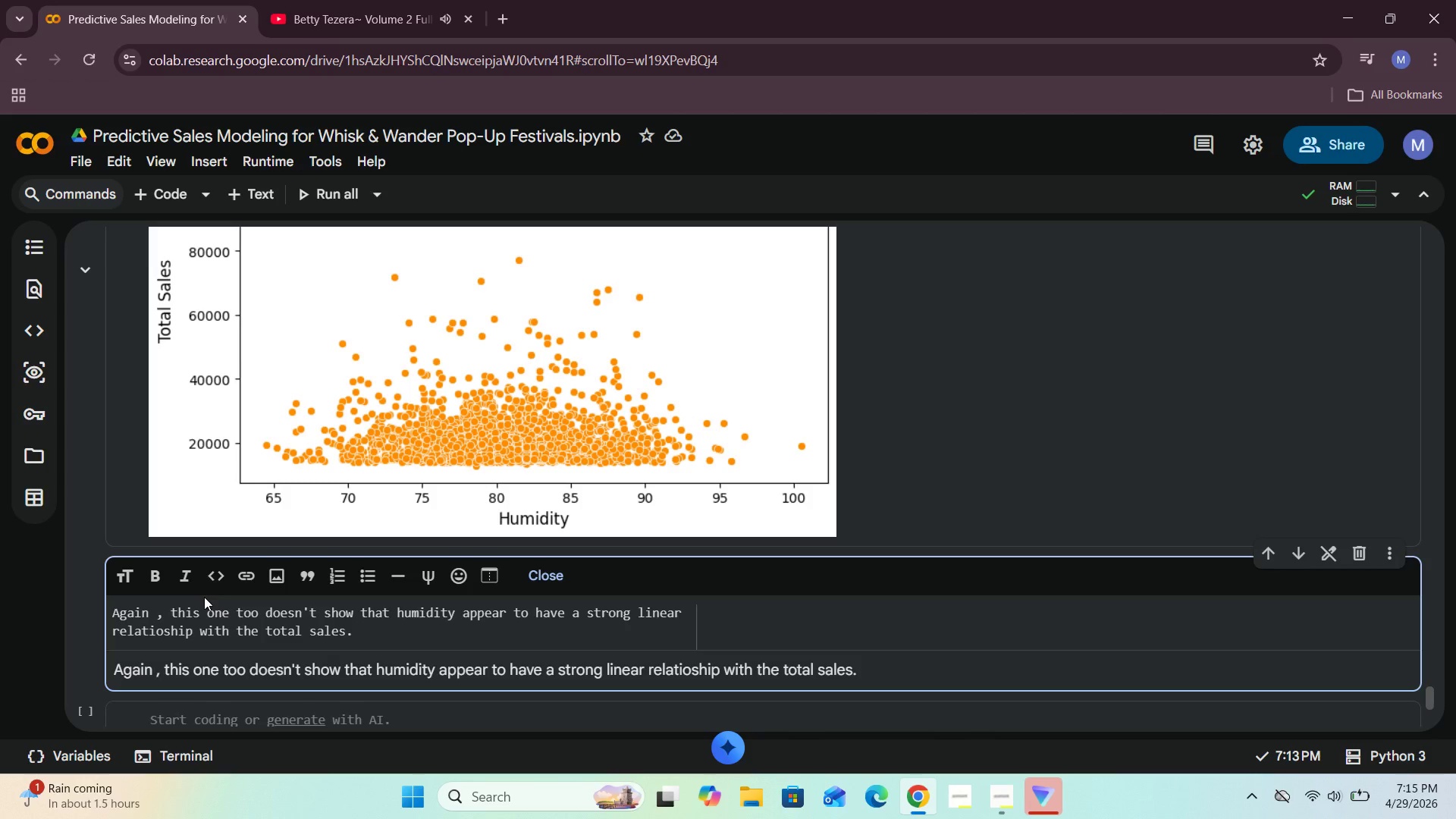 
key(CapsLock)
 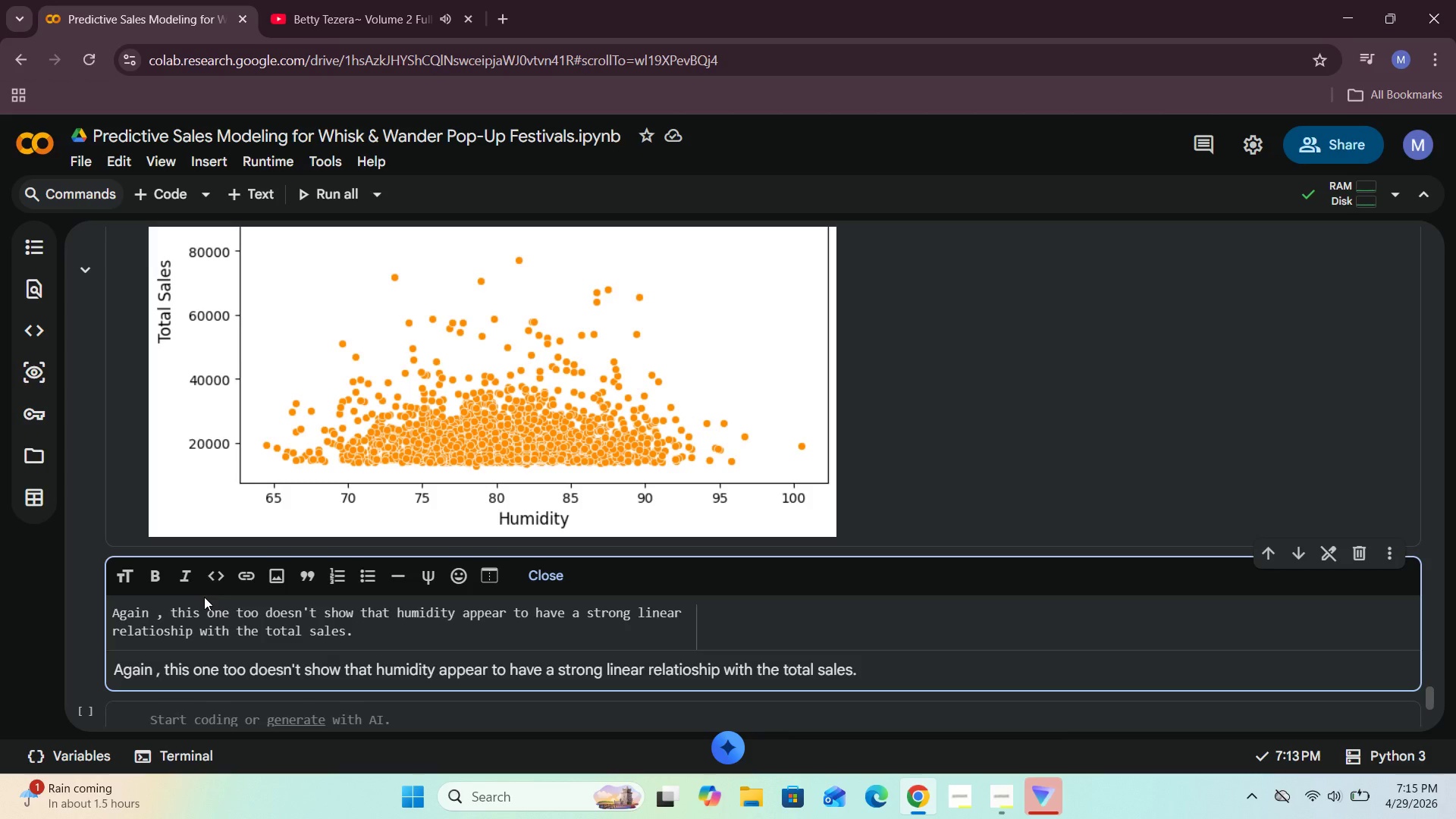 
type(THE )
key(Backspace)
key(Backspace)
key(Backspace)
type(he m)
key(Backspace)
key(Backspace)
key(Backspace)
key(Backspace)
key(Backspace)
type(Most of sales )
 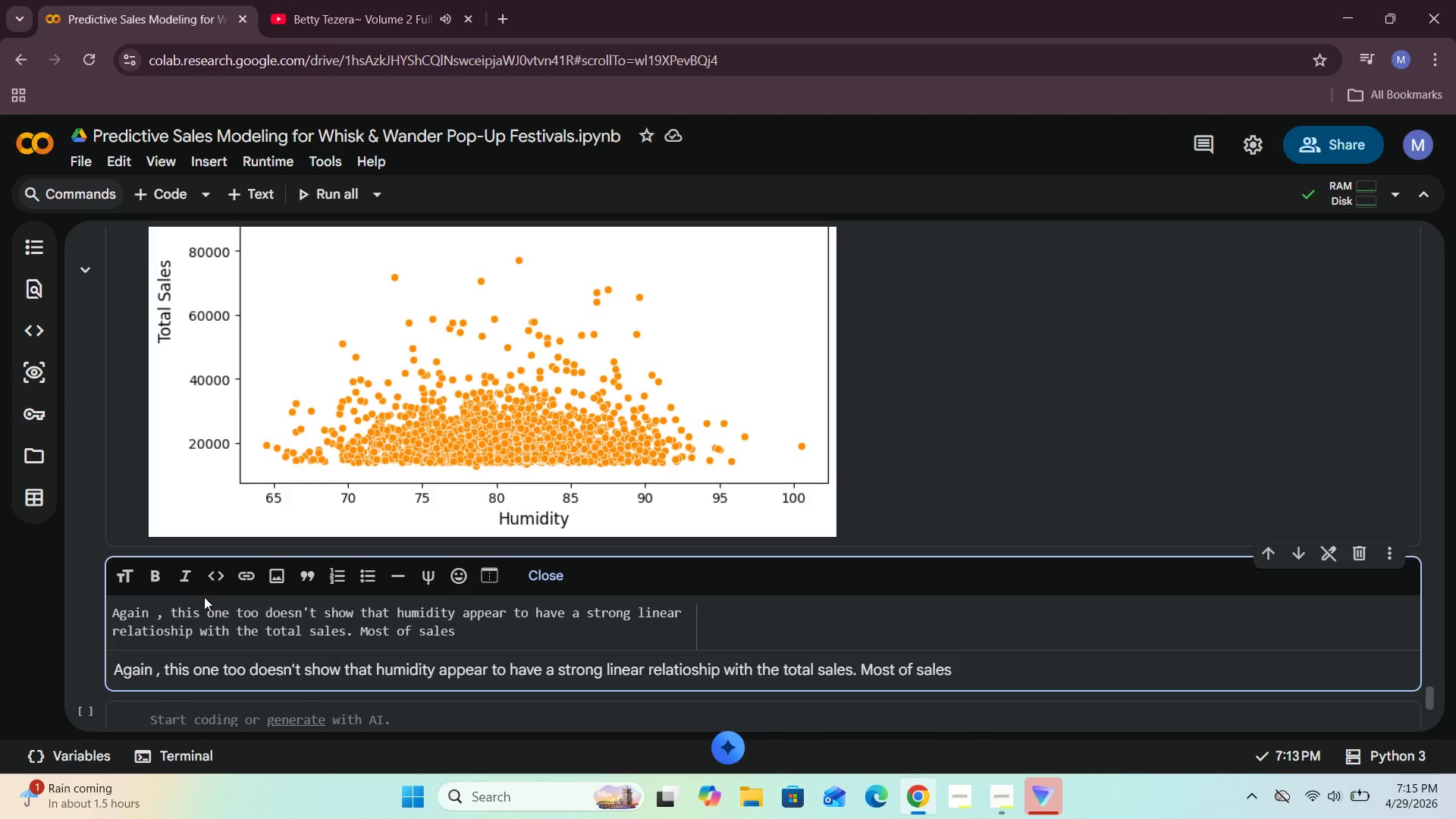 
type(points are clustered withn simialrrange )
 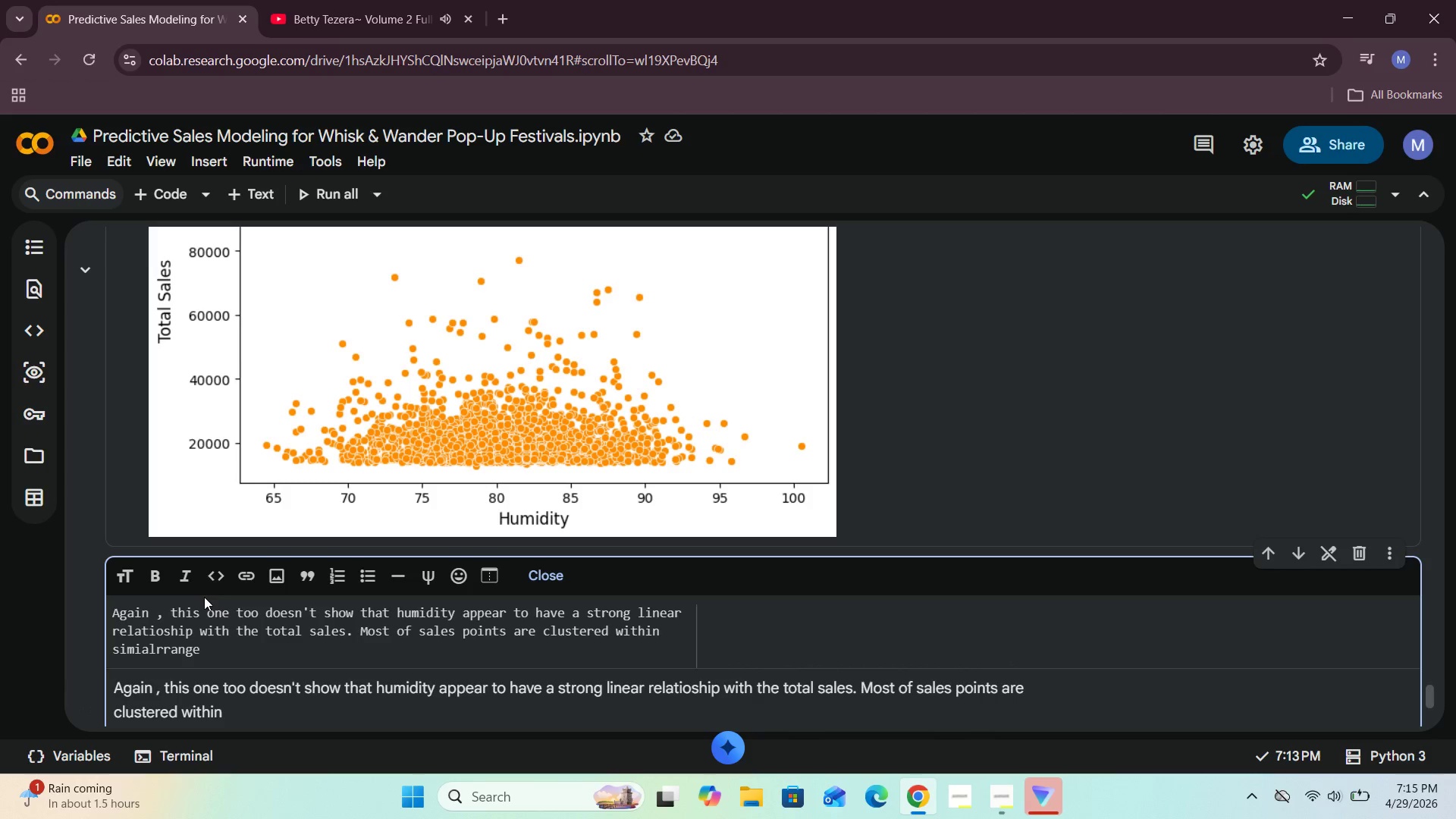 
hold_key(key=ArrowLeft, duration=0.62)
 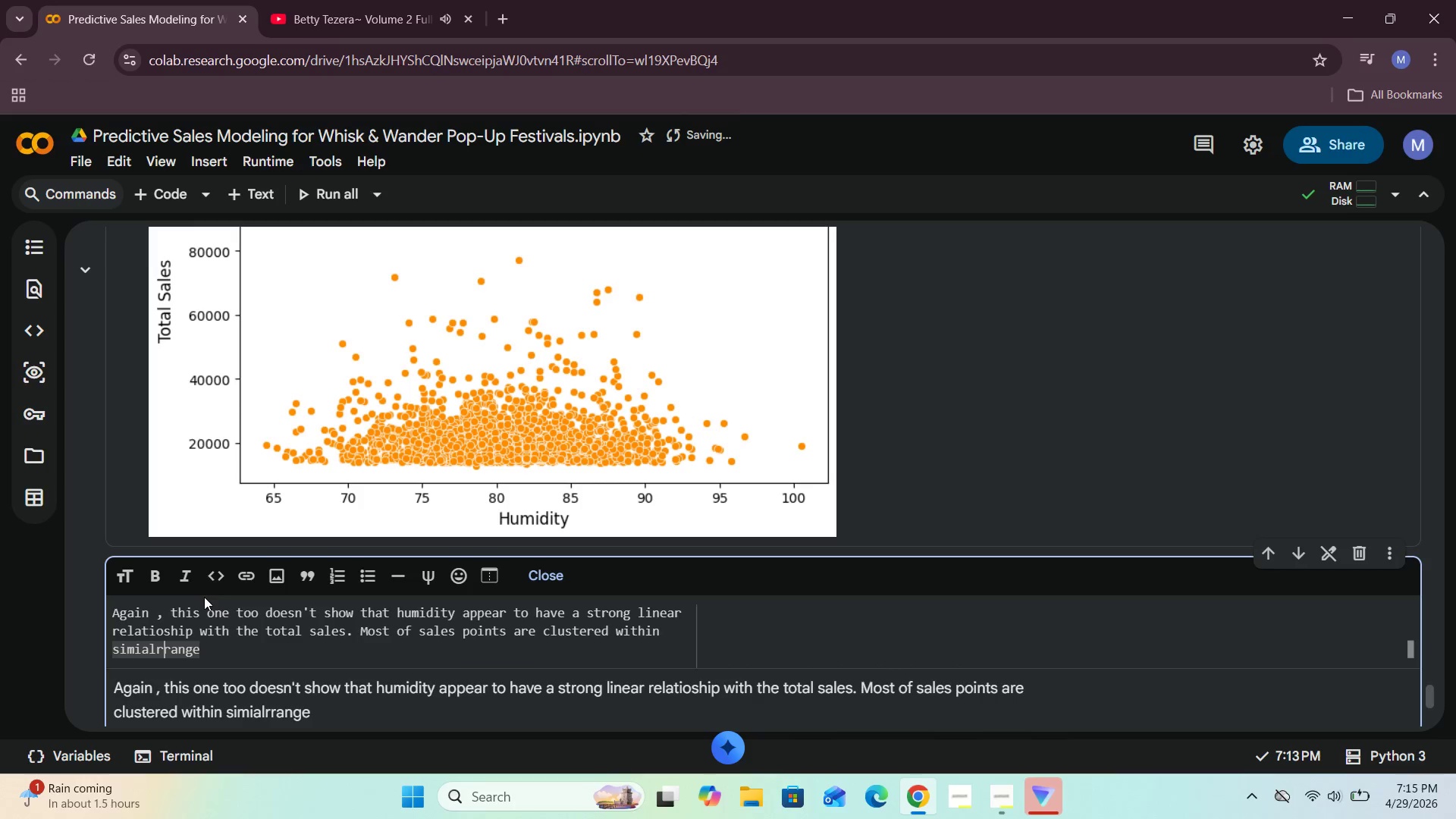 
key(ArrowLeft)
 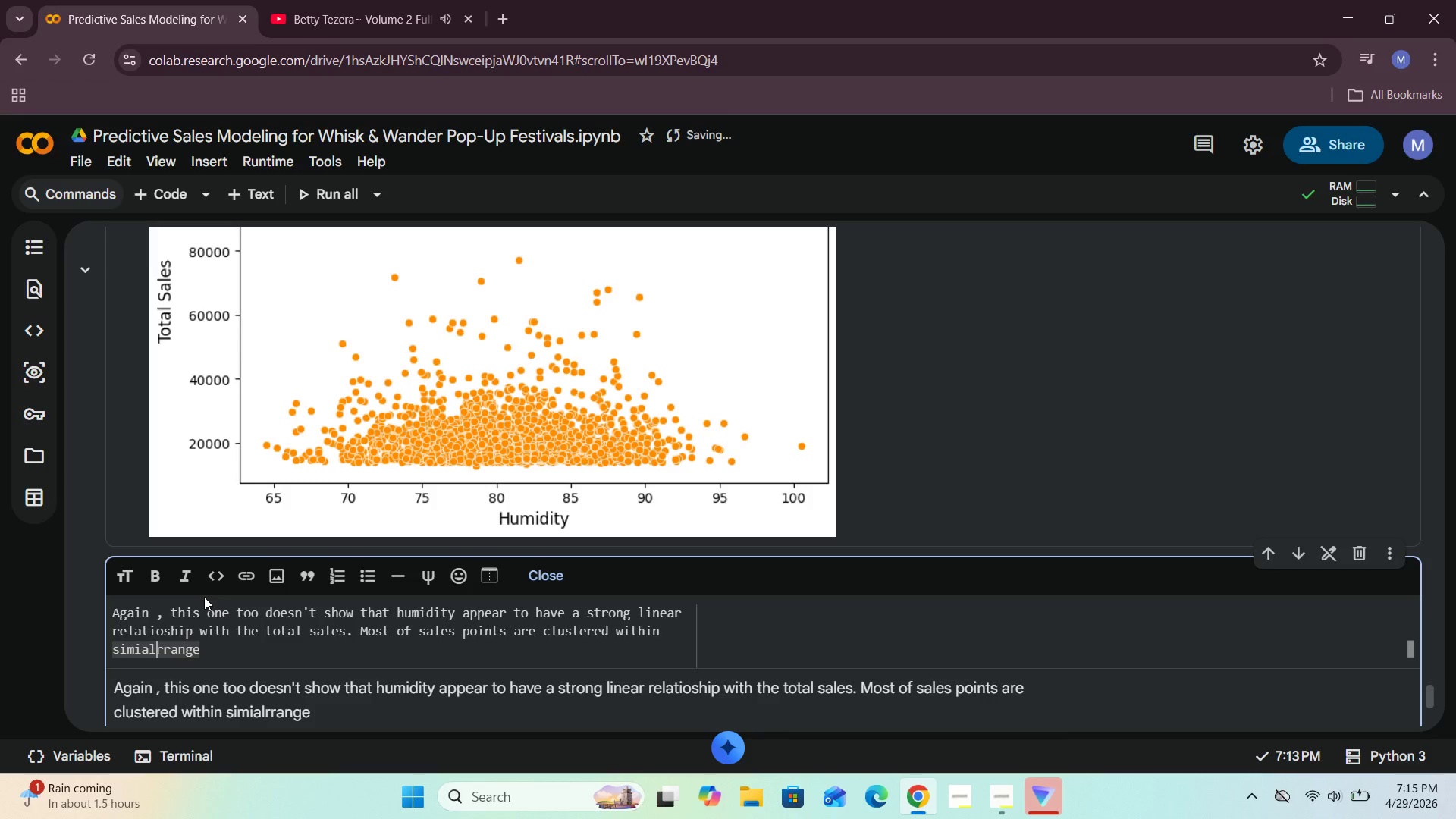 
key(Space)
 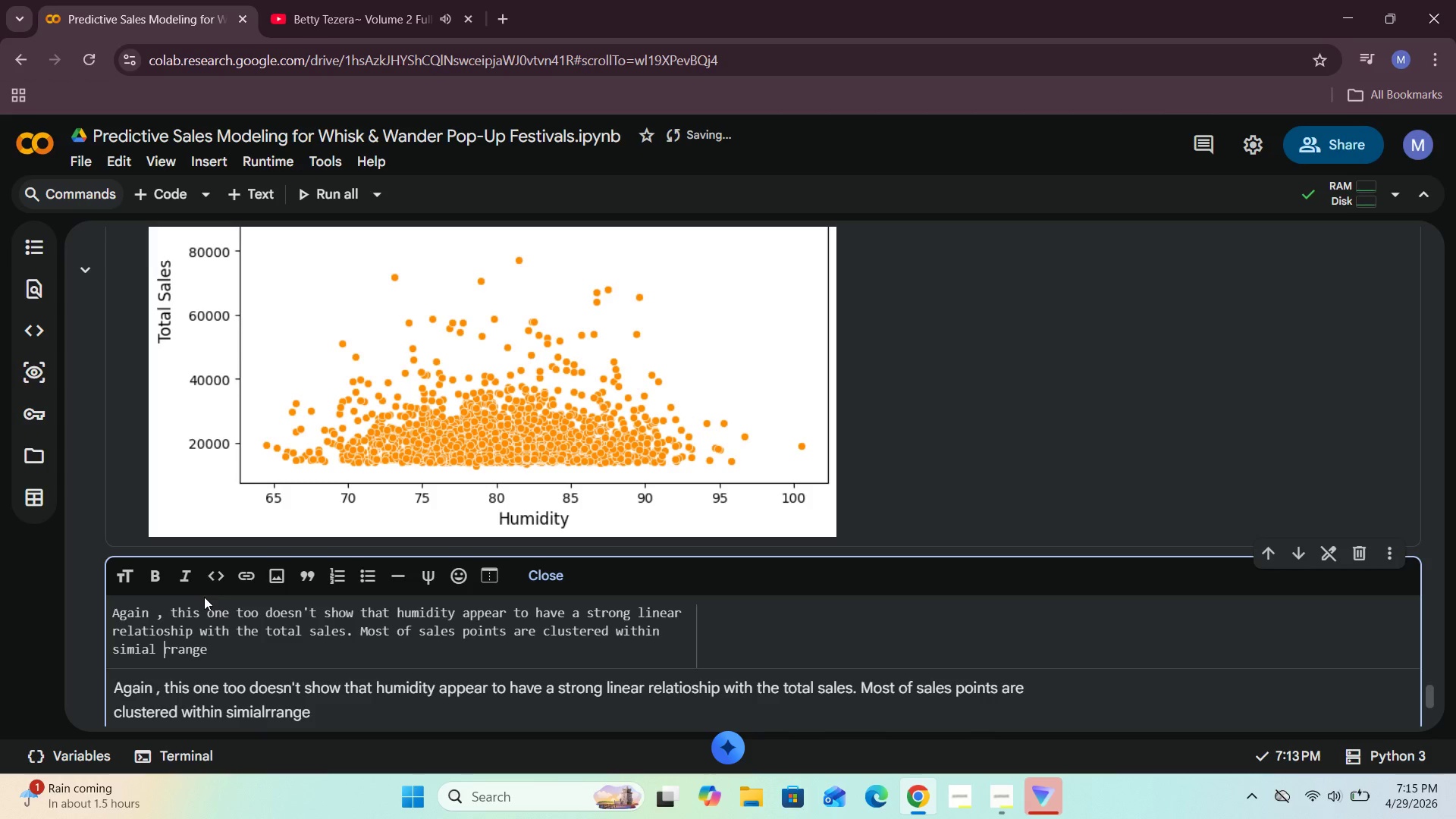 
hold_key(key=ArrowRight, duration=0.77)
 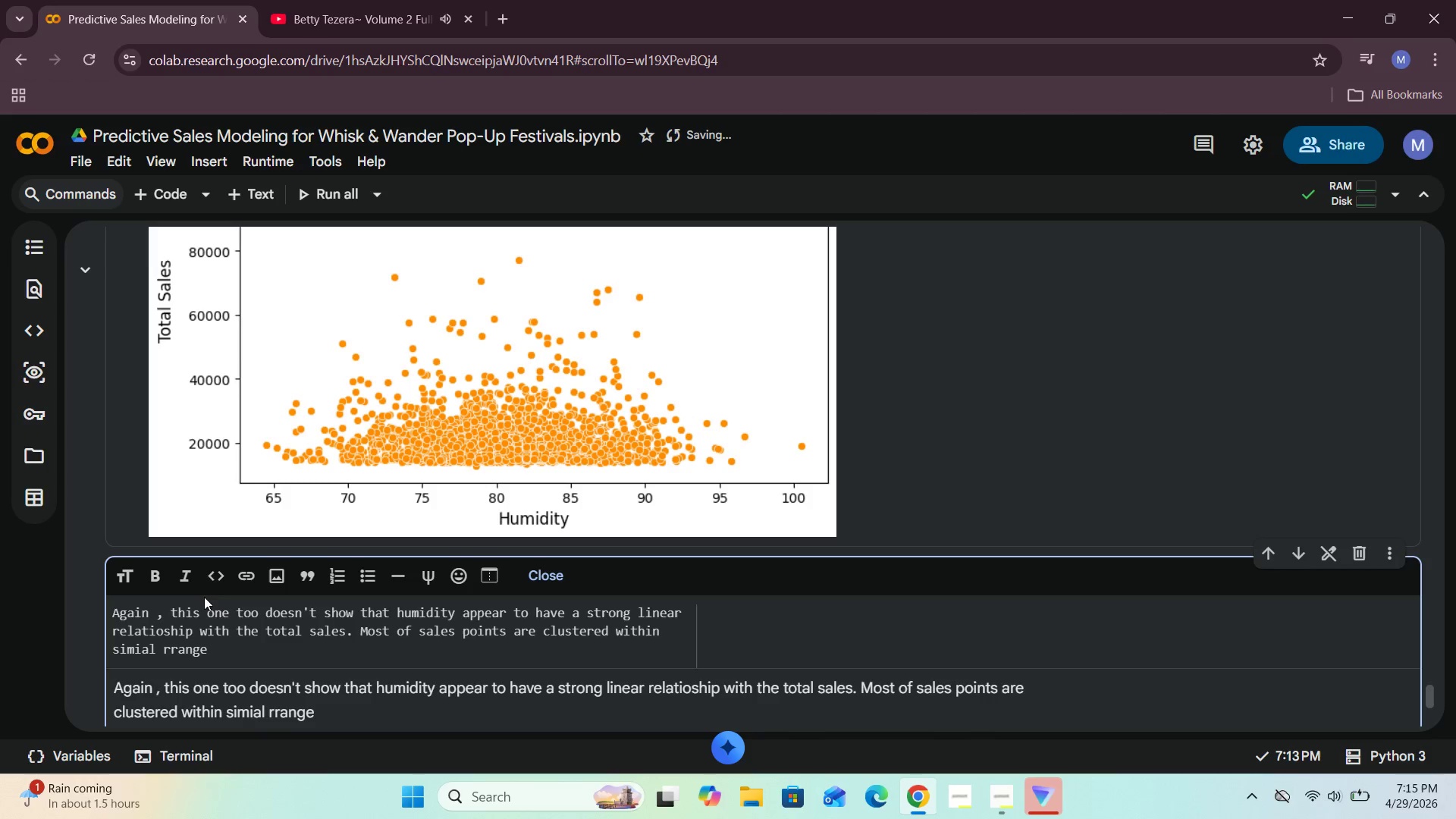 
hold_key(key=ArrowLeft, duration=0.56)
 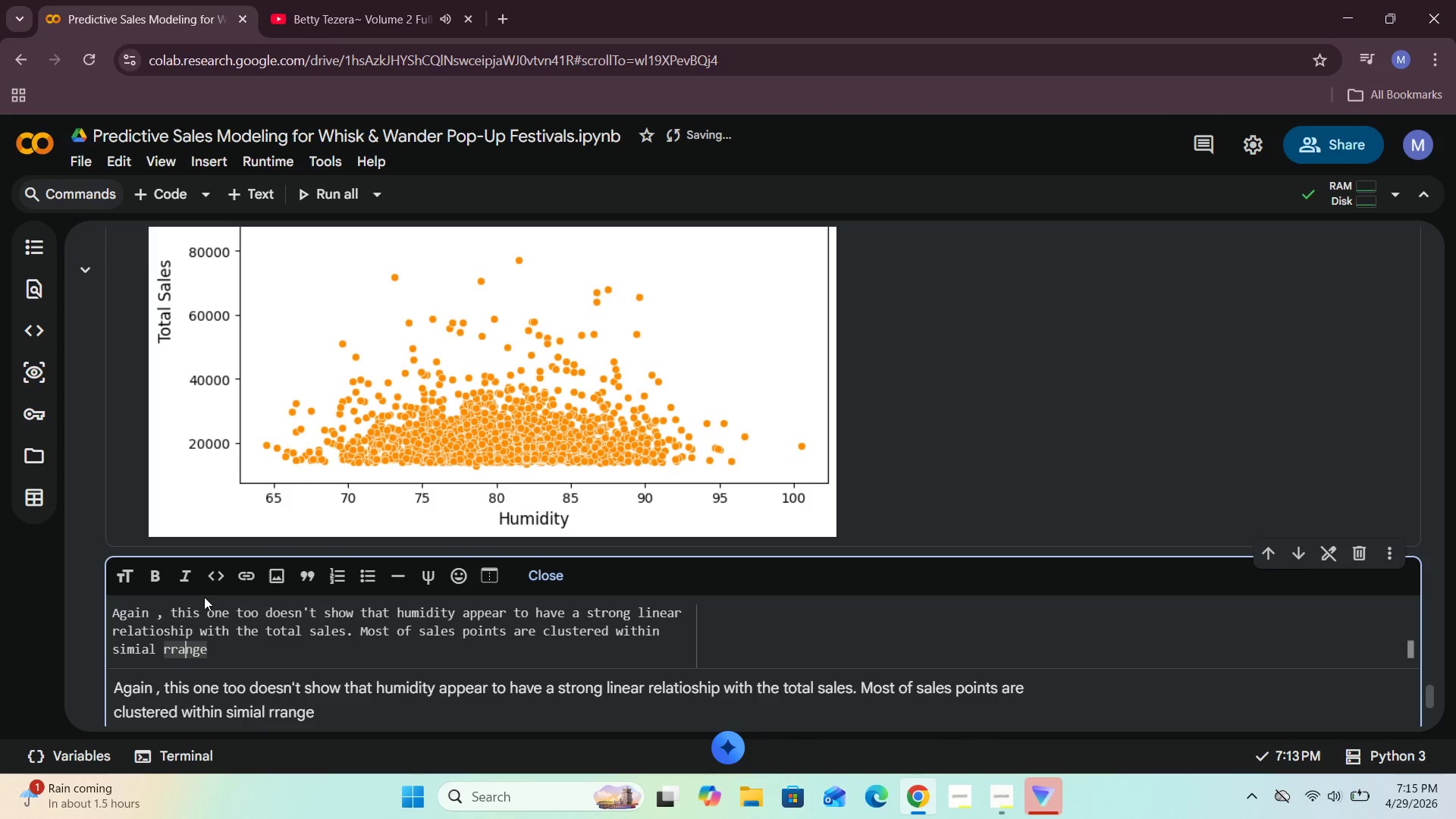 
key(ArrowLeft)
 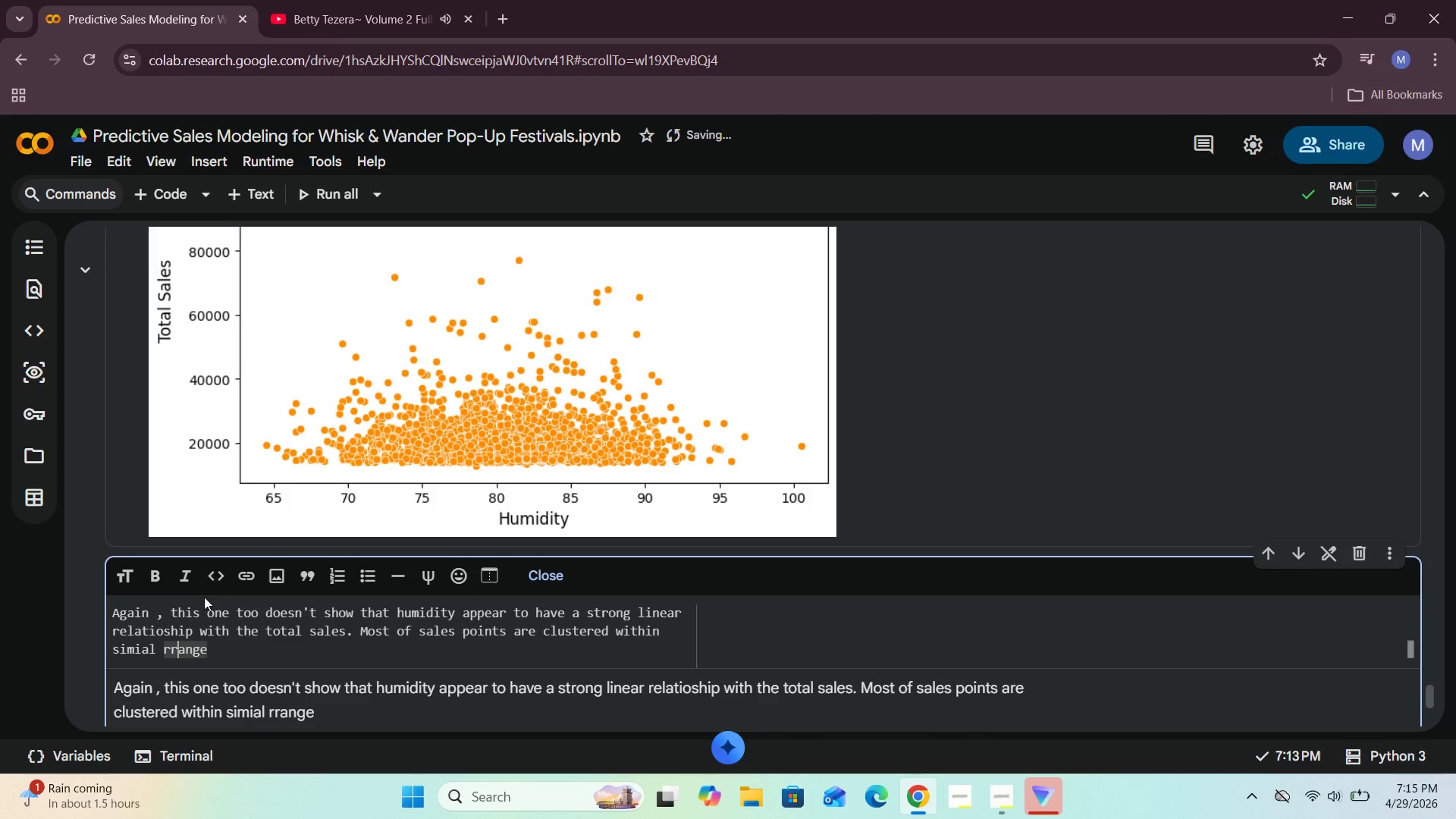 
key(ArrowLeft)
 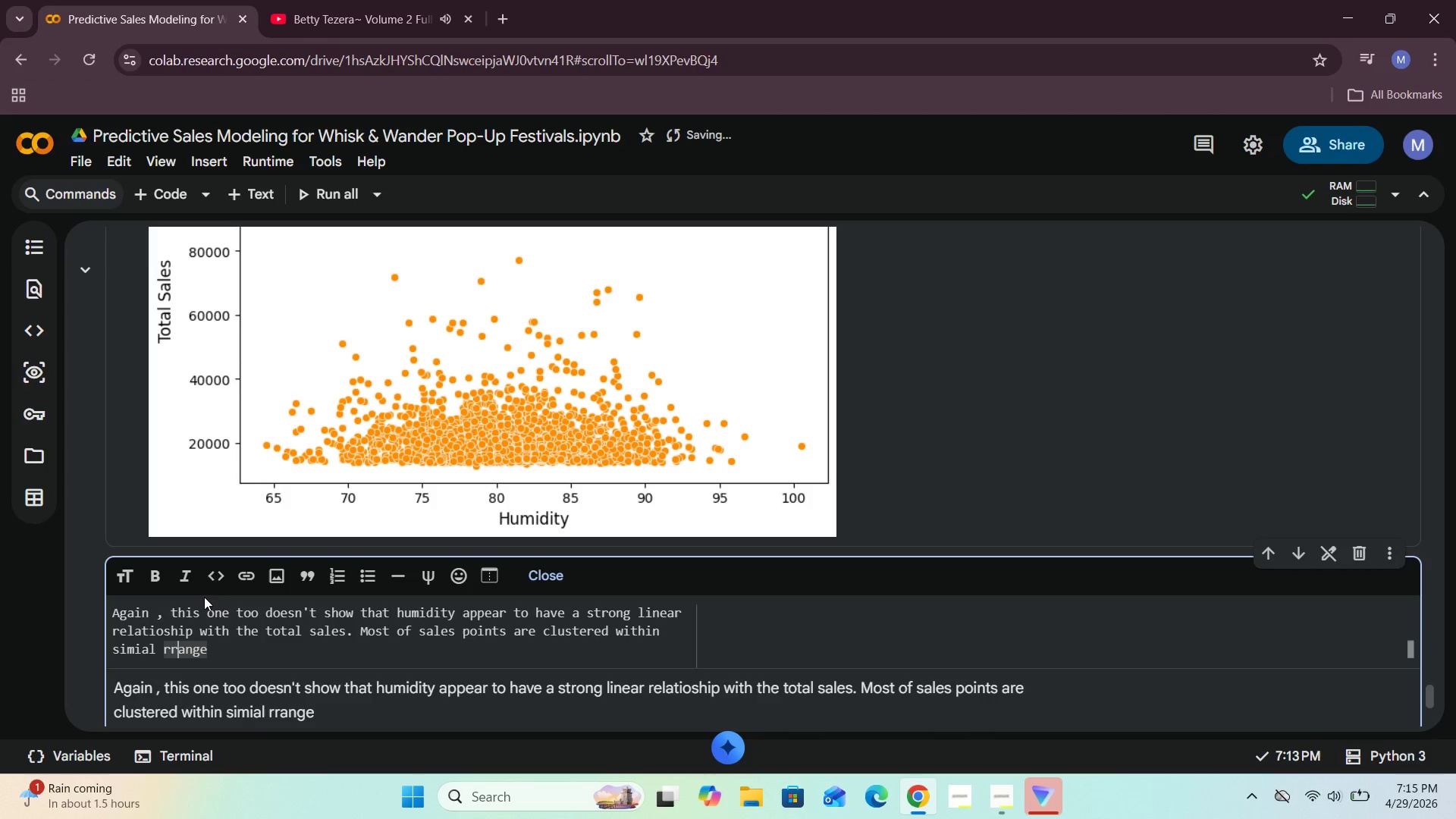 
key(ArrowLeft)
 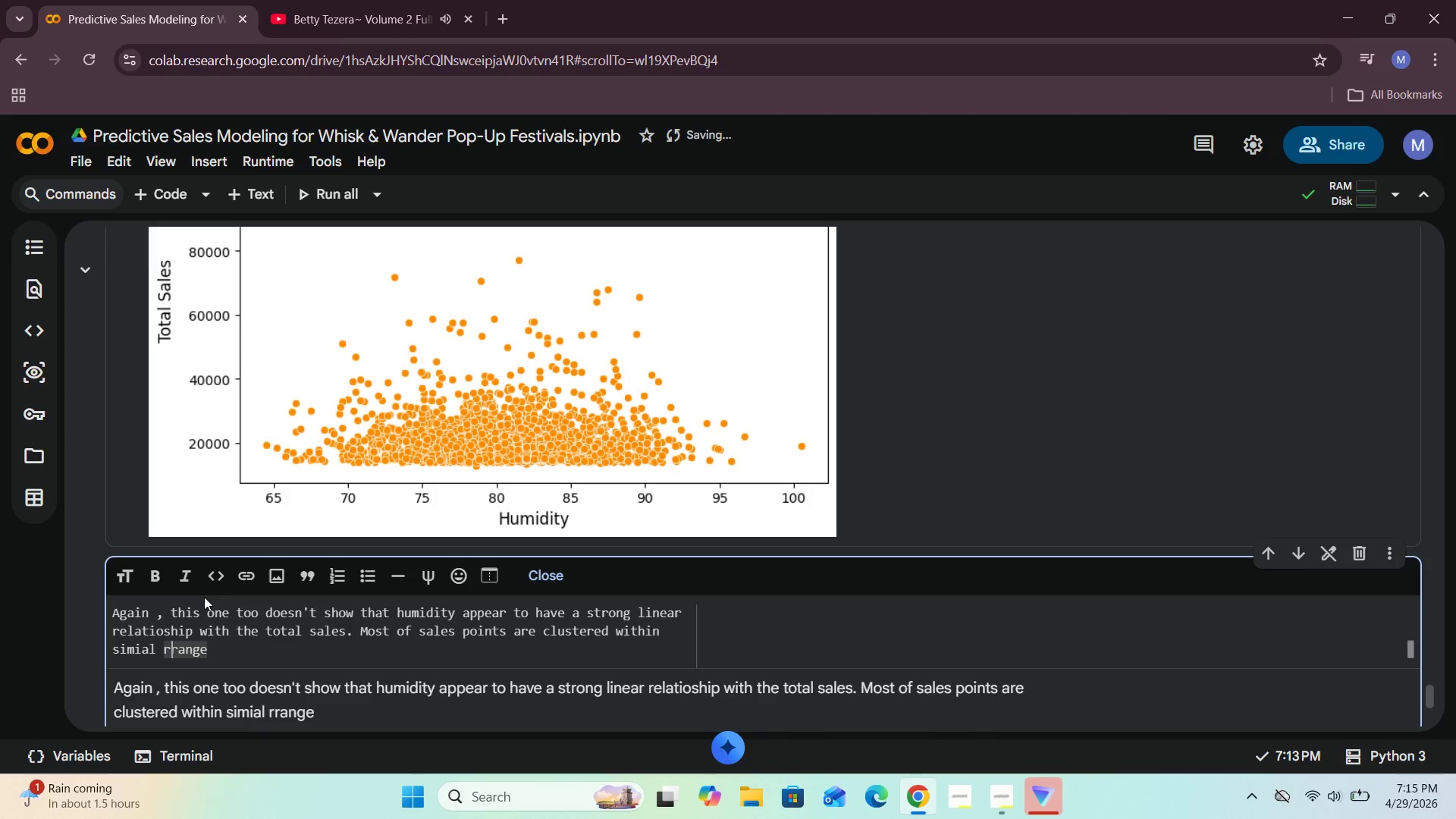 
key(ArrowLeft)
 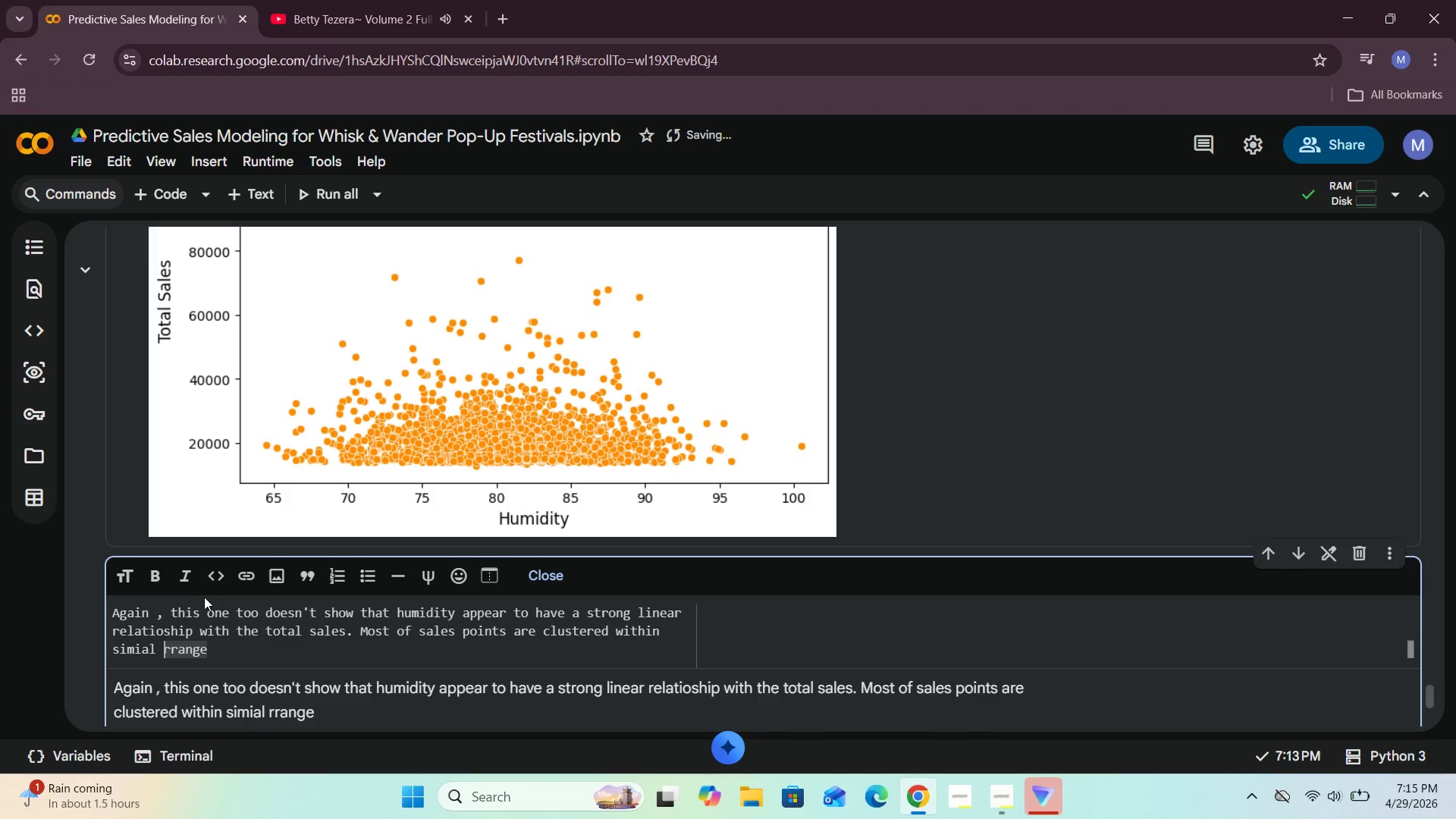 
key(Space)
 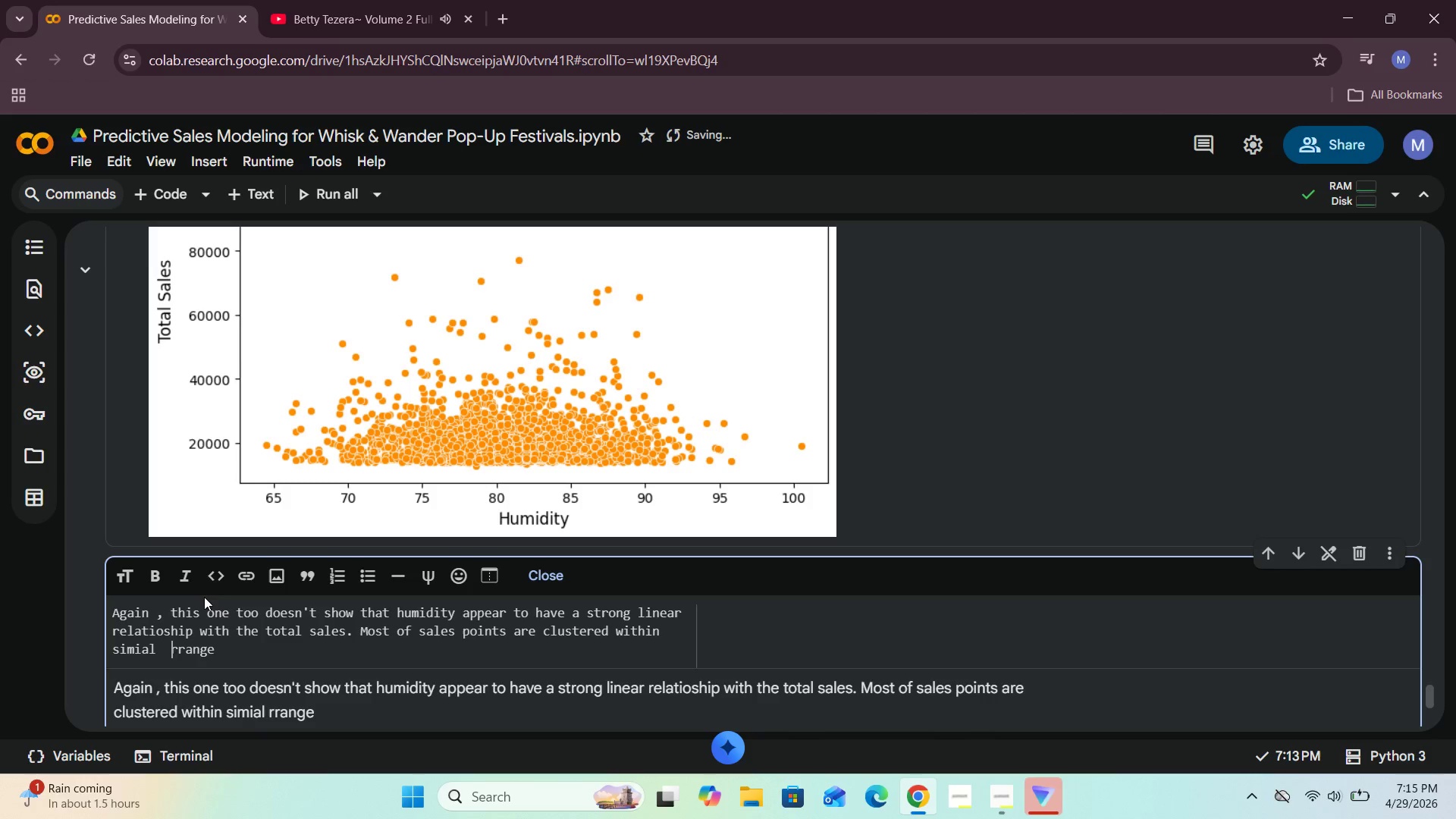 
key(Backspace)
 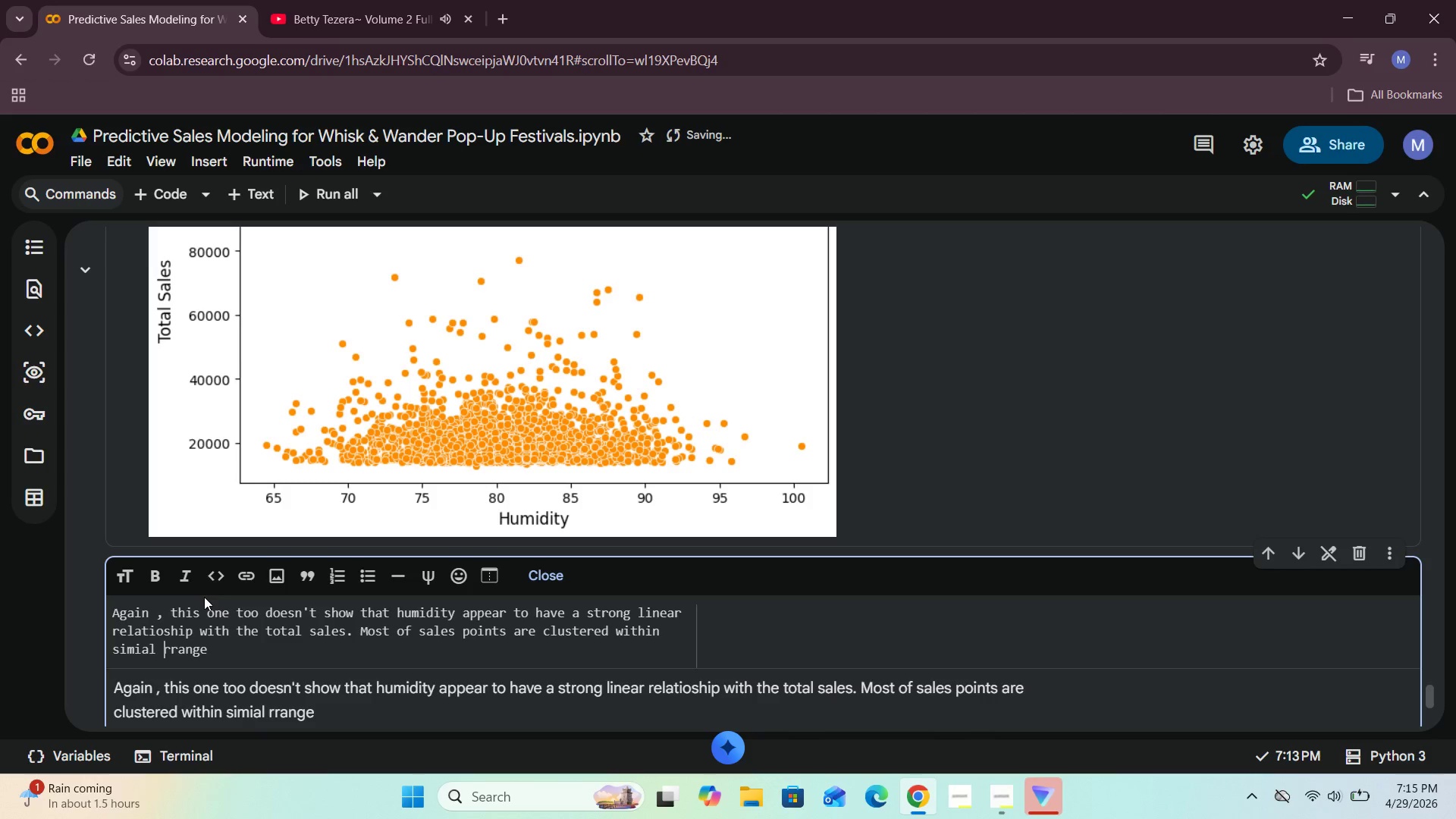 
key(Backspace)
 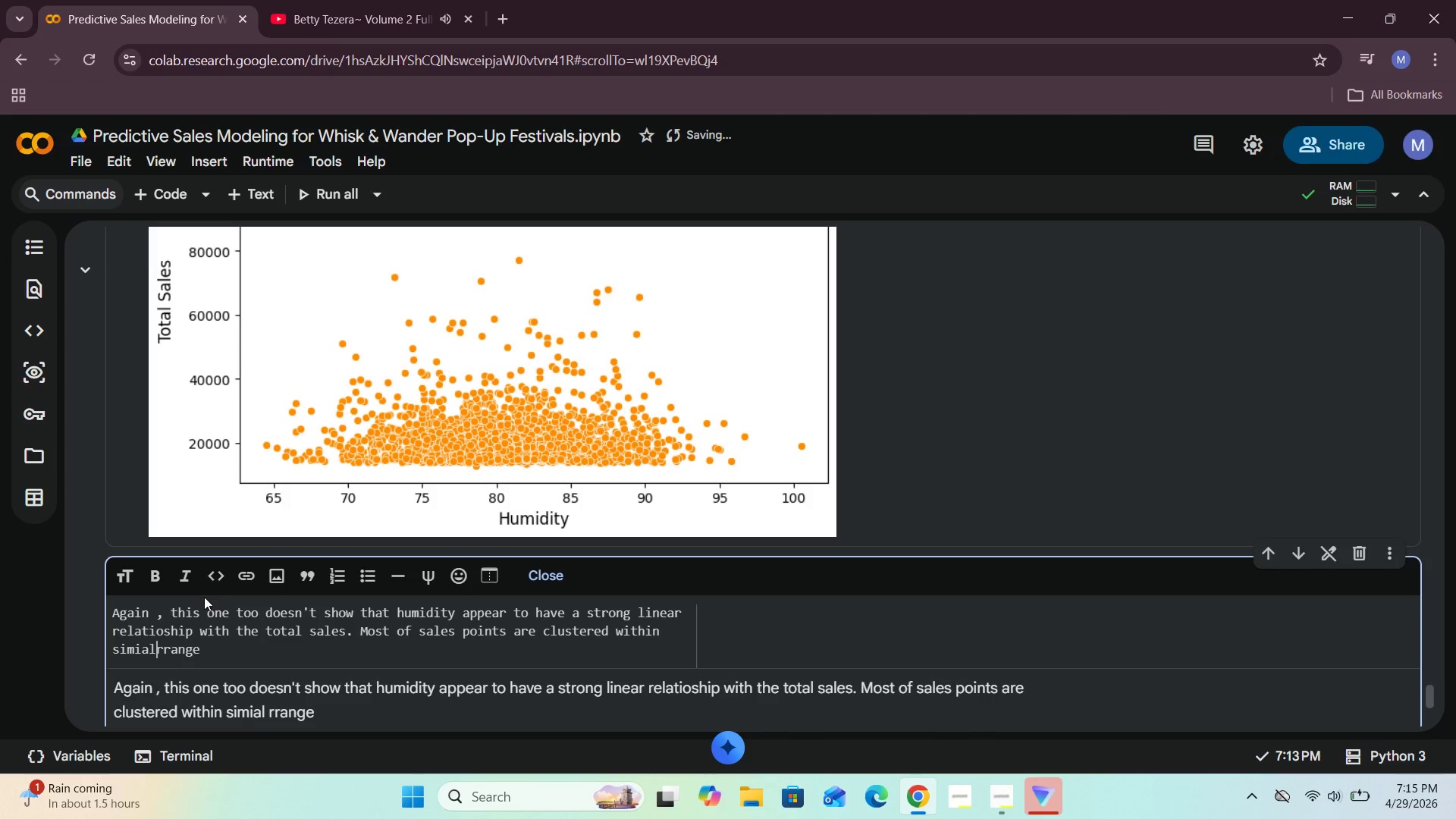 
key(Backspace)
 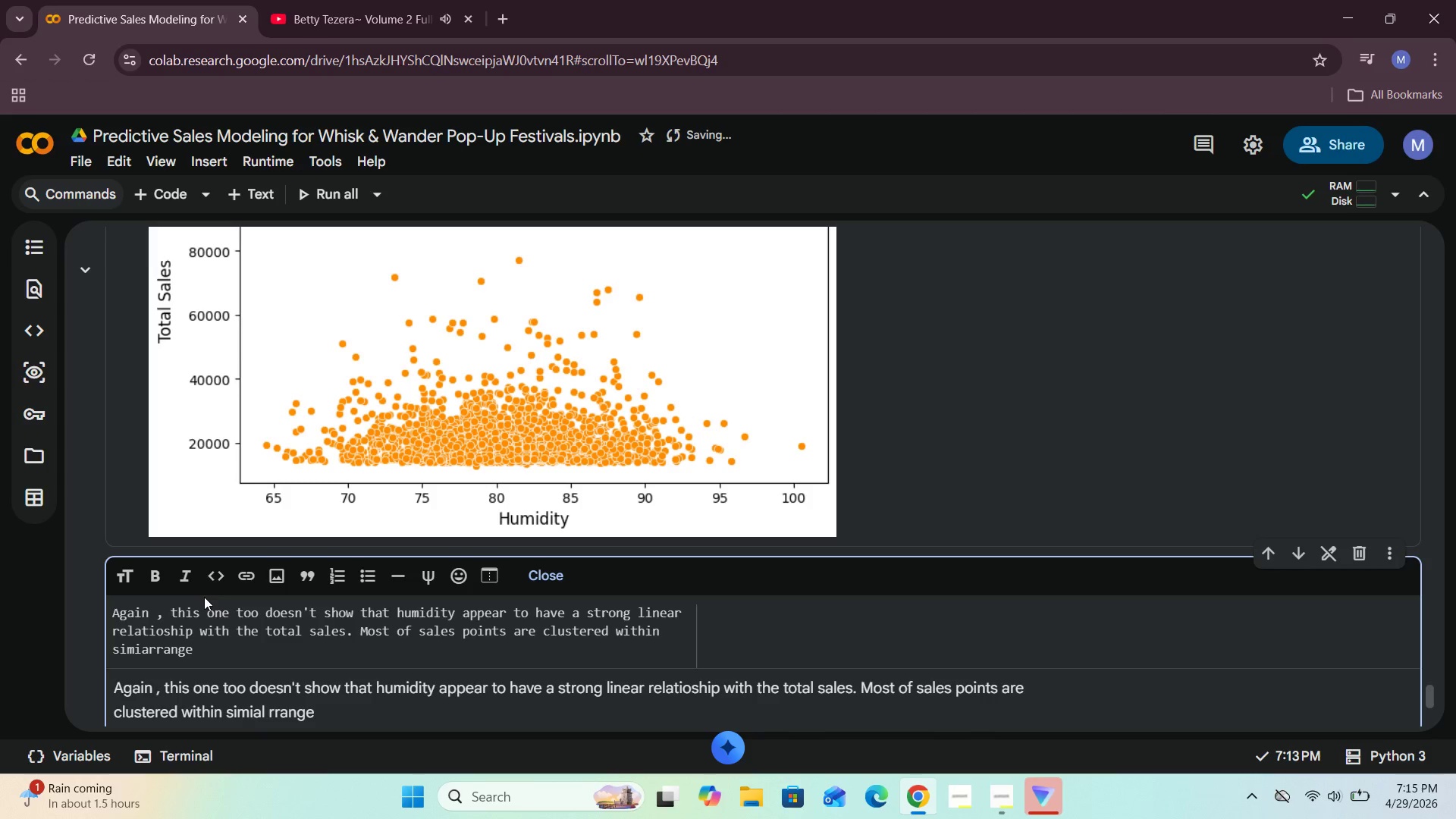 
key(ArrowRight)
 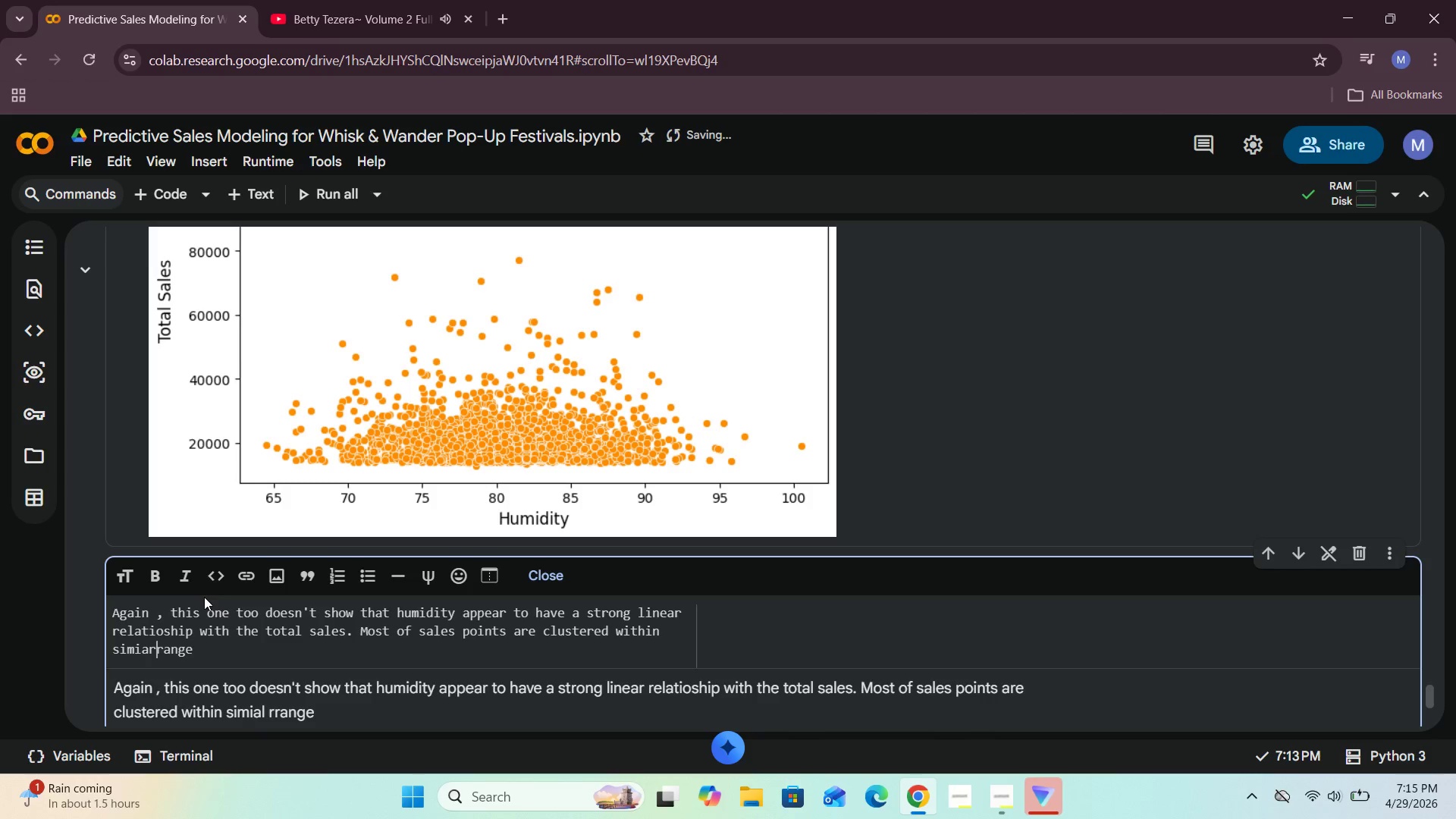 
key(Space)
 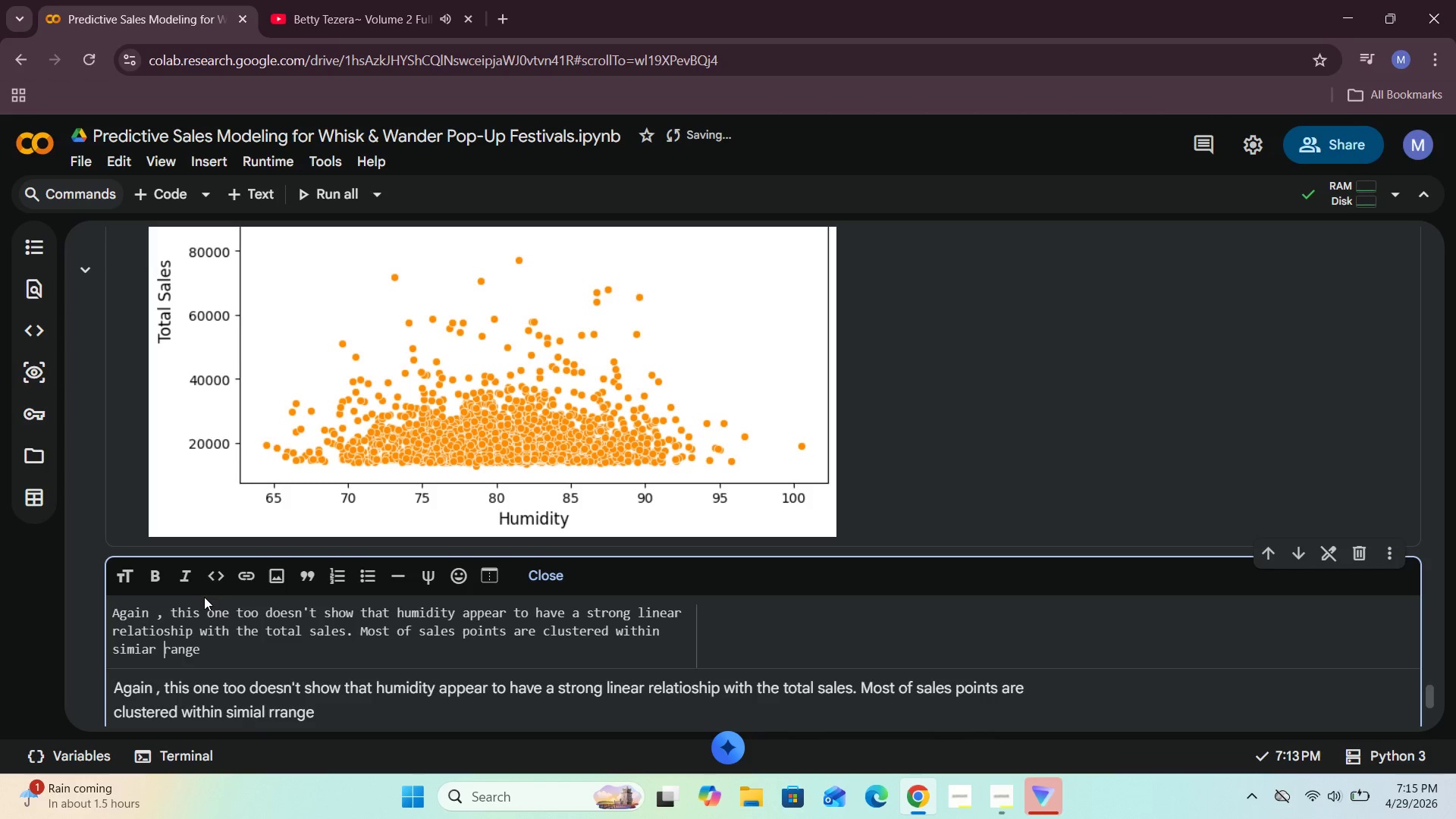 
key(Space)
 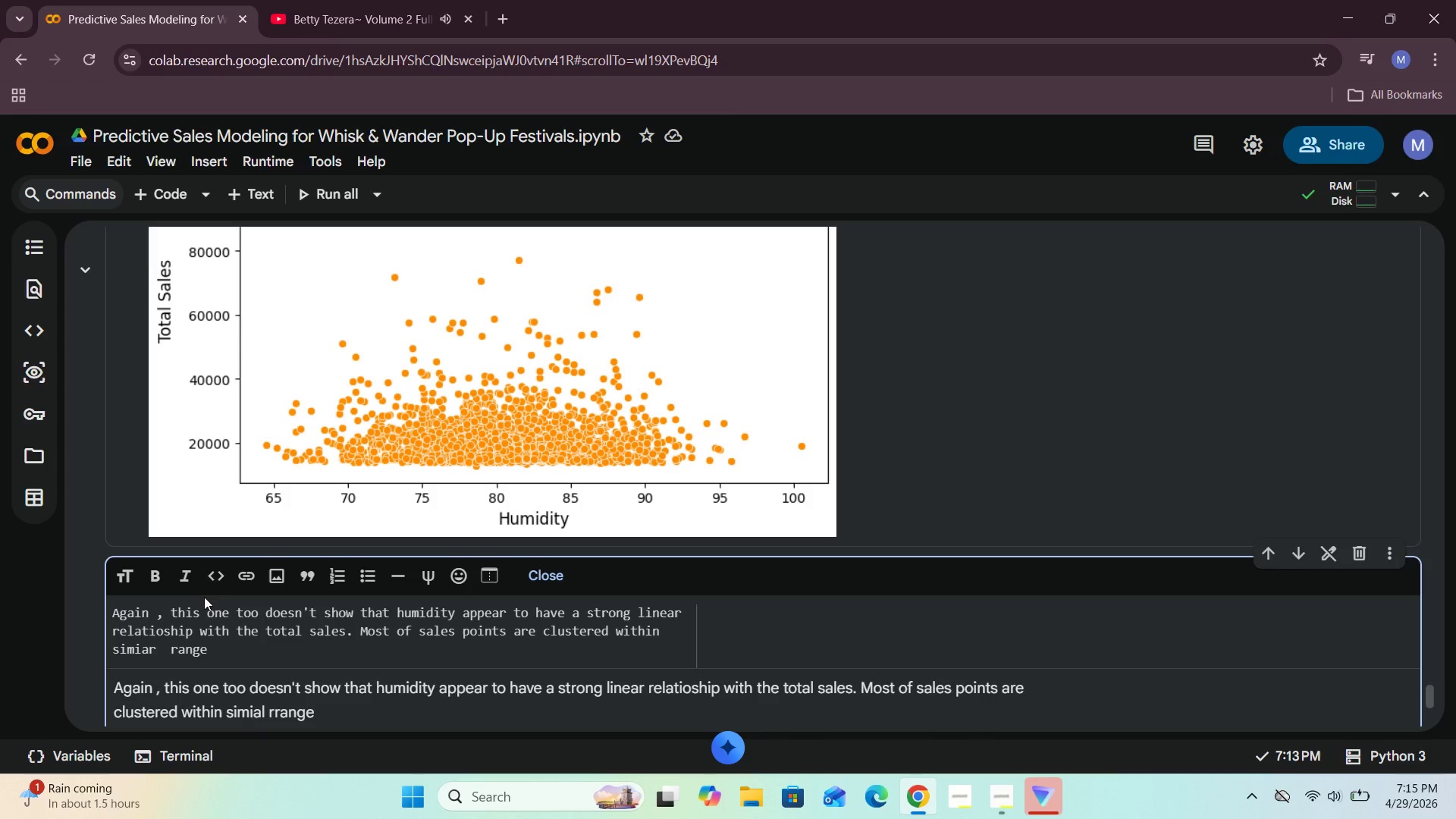 
key(Equal)
 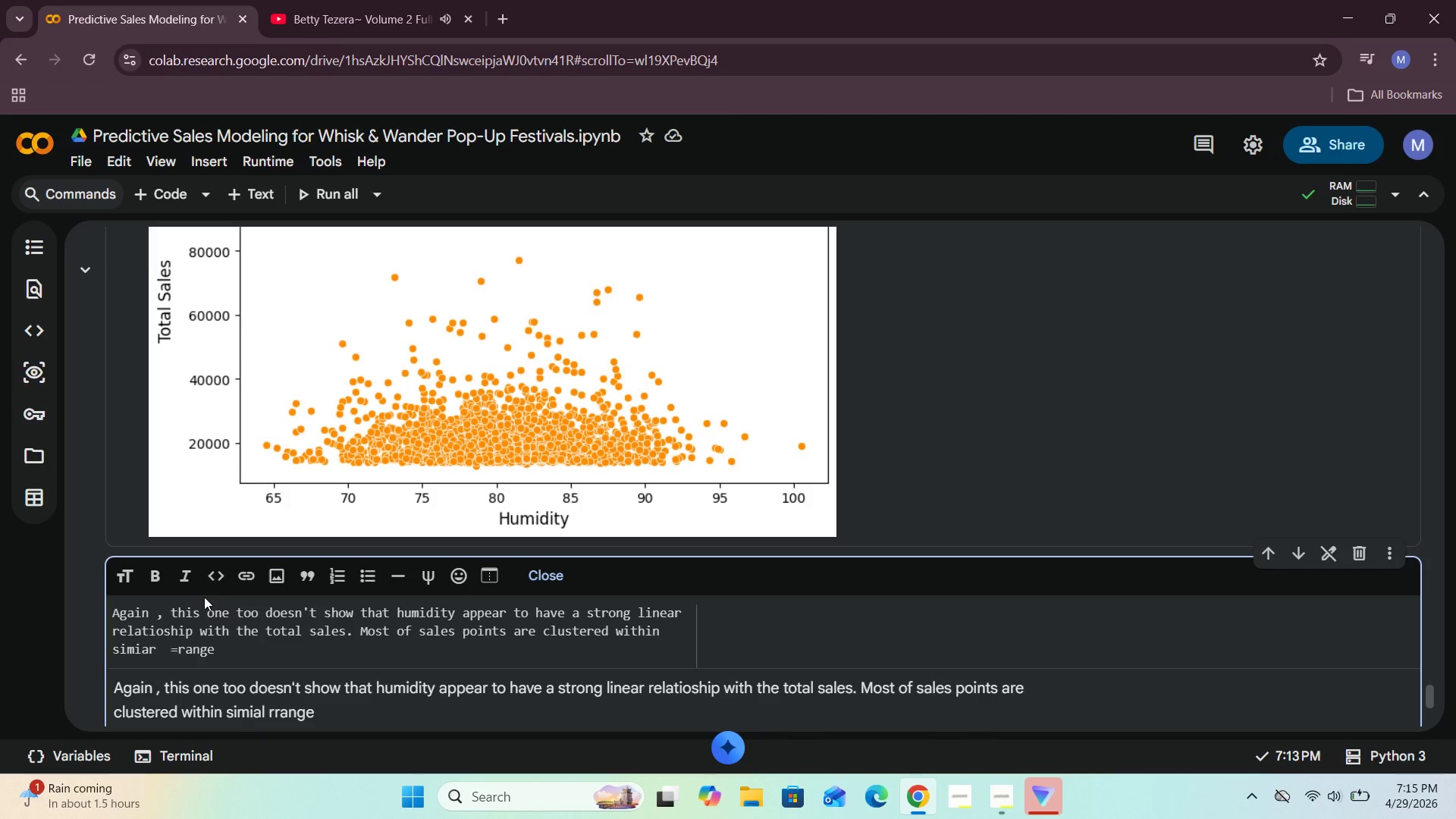 
key(Backspace)
 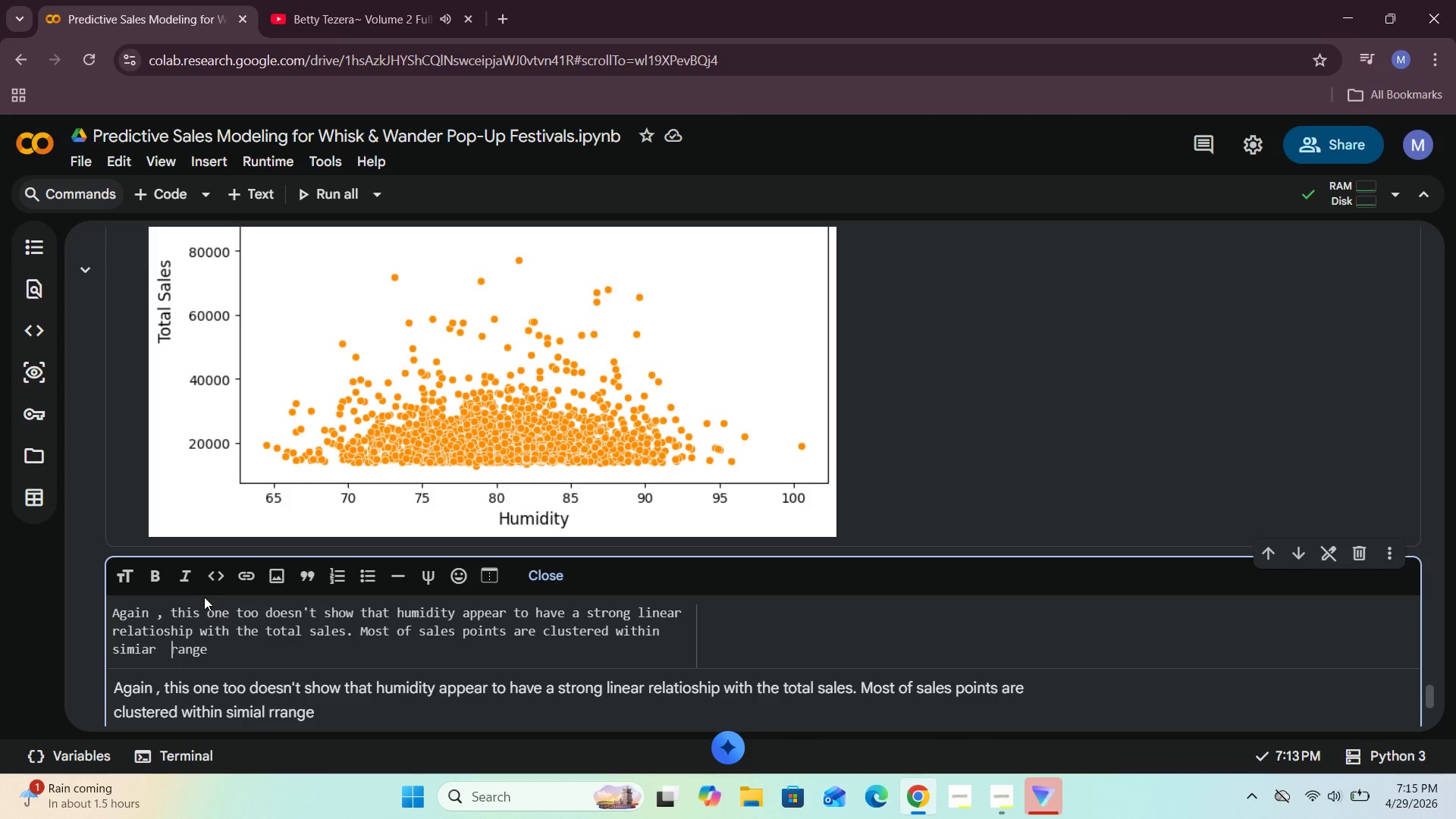 
key(Backspace)
 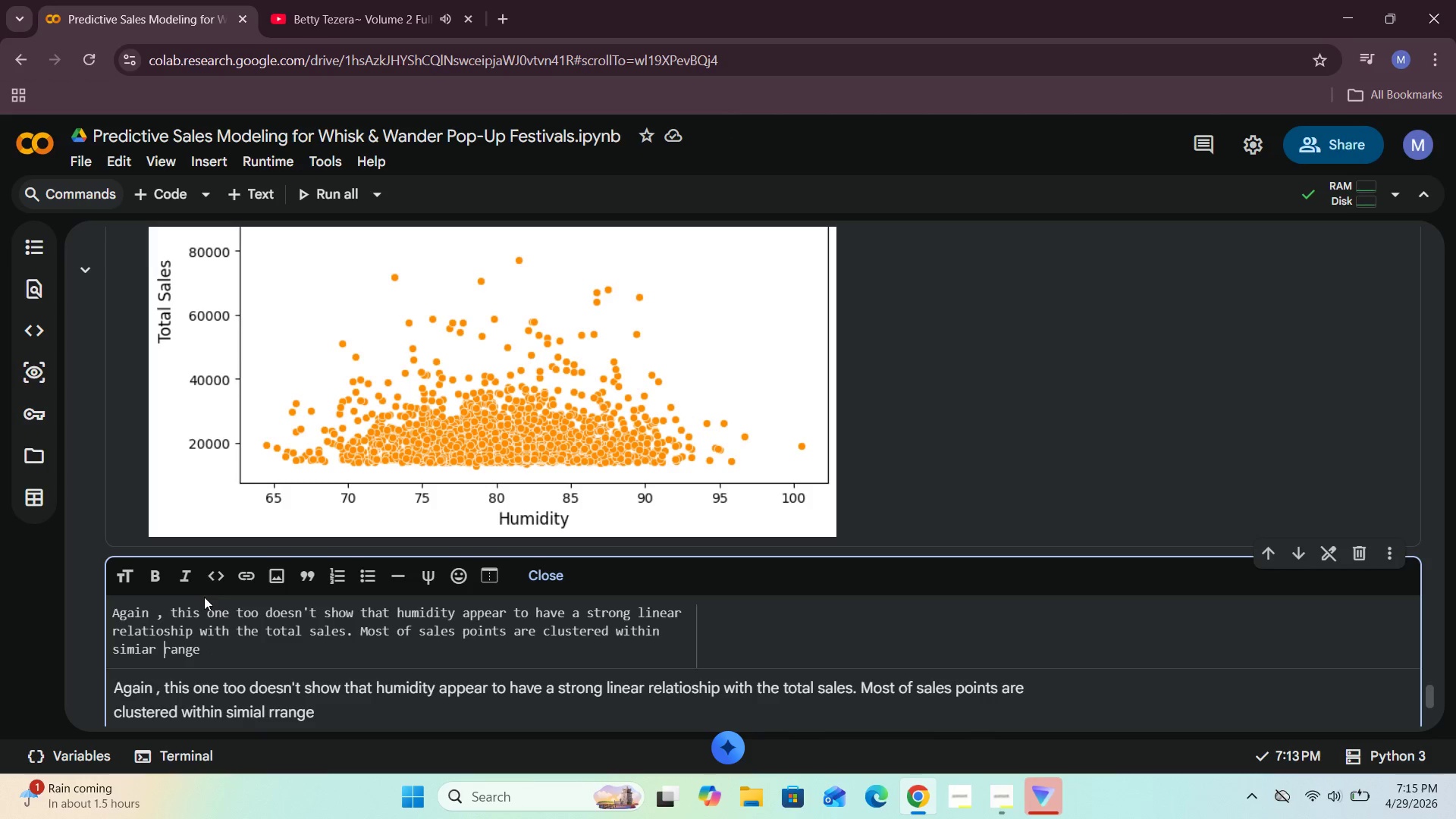 
key(Backspace)
 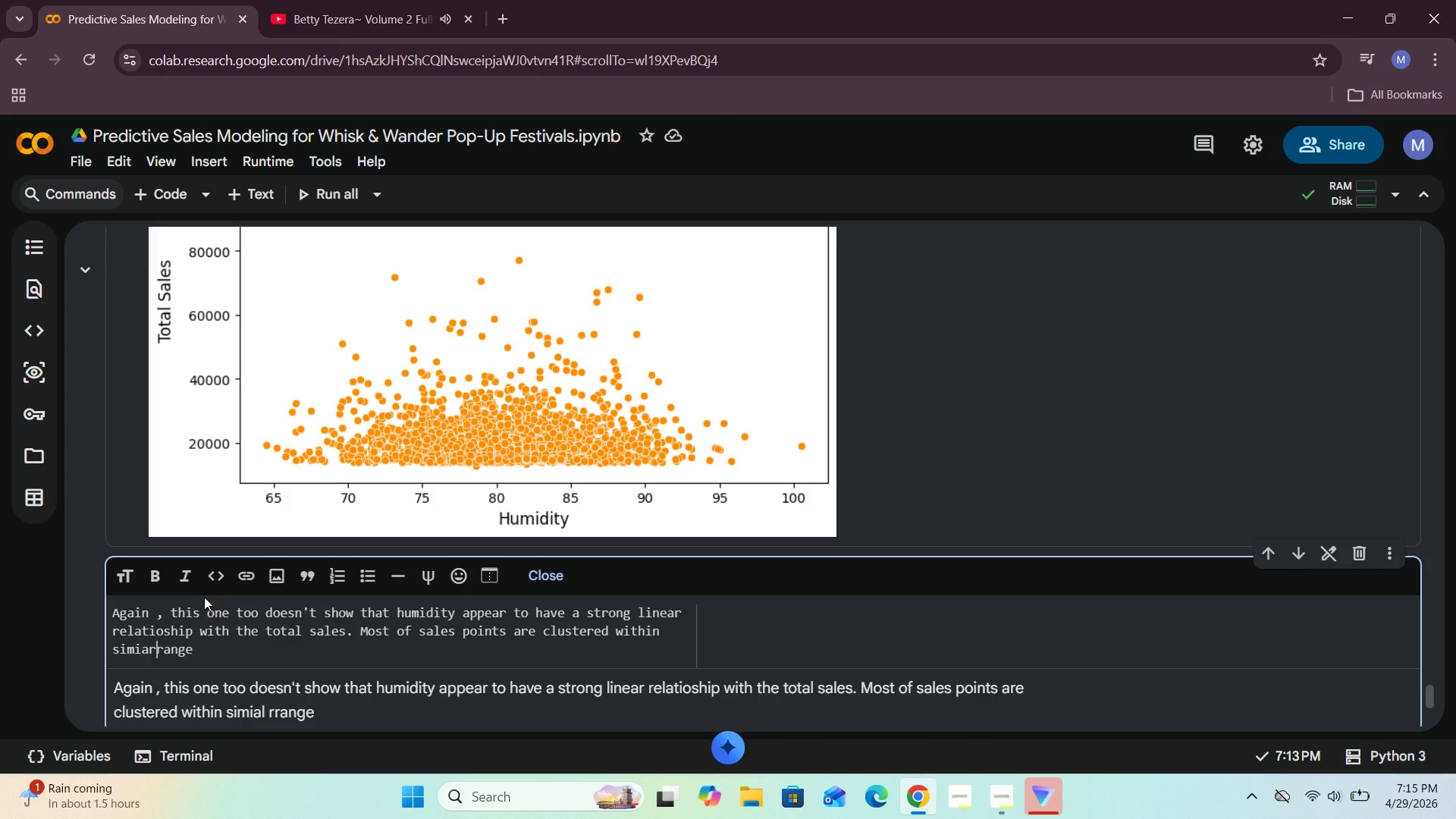 
key(Space)
 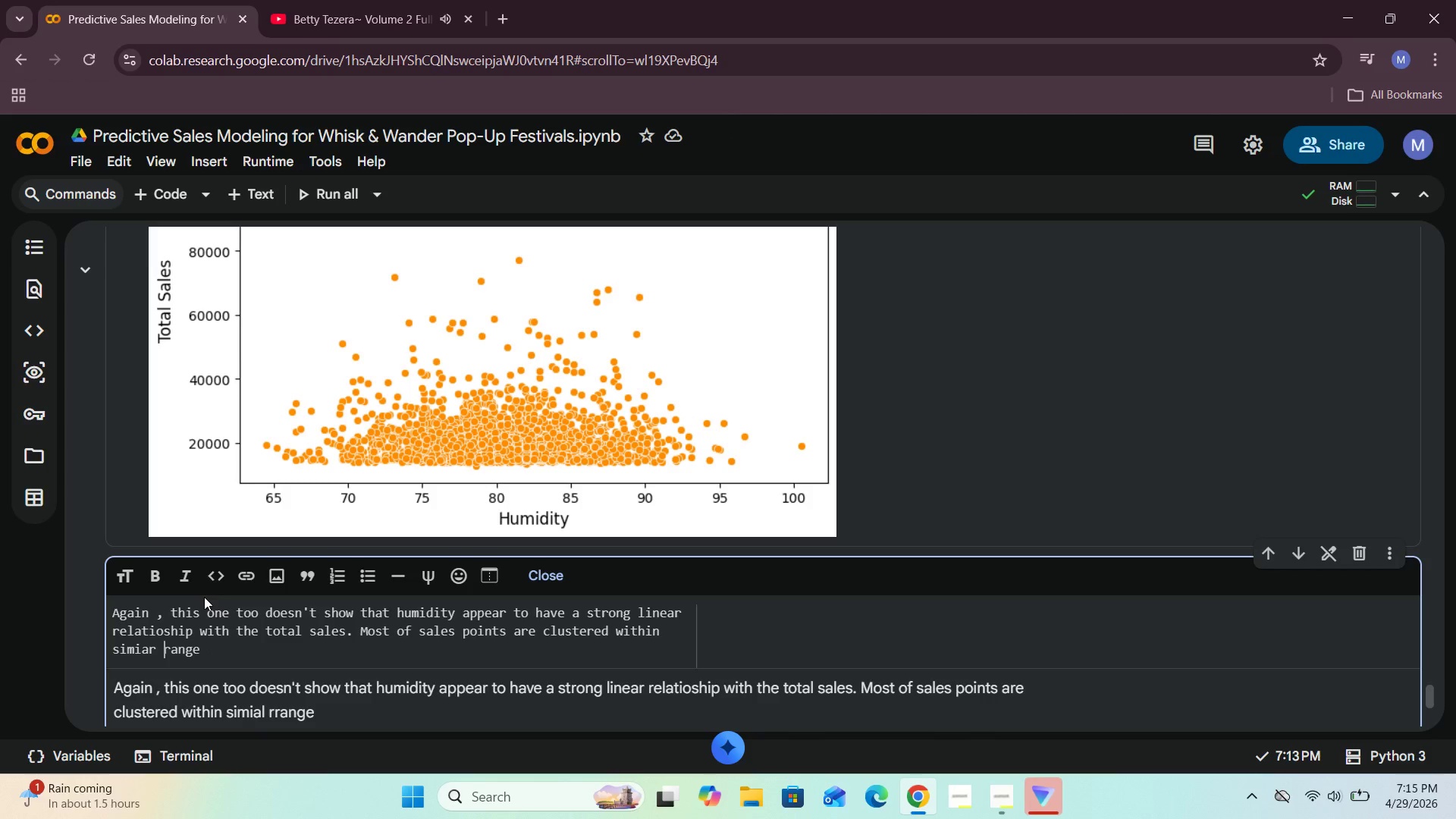 
key(ArrowRight)
 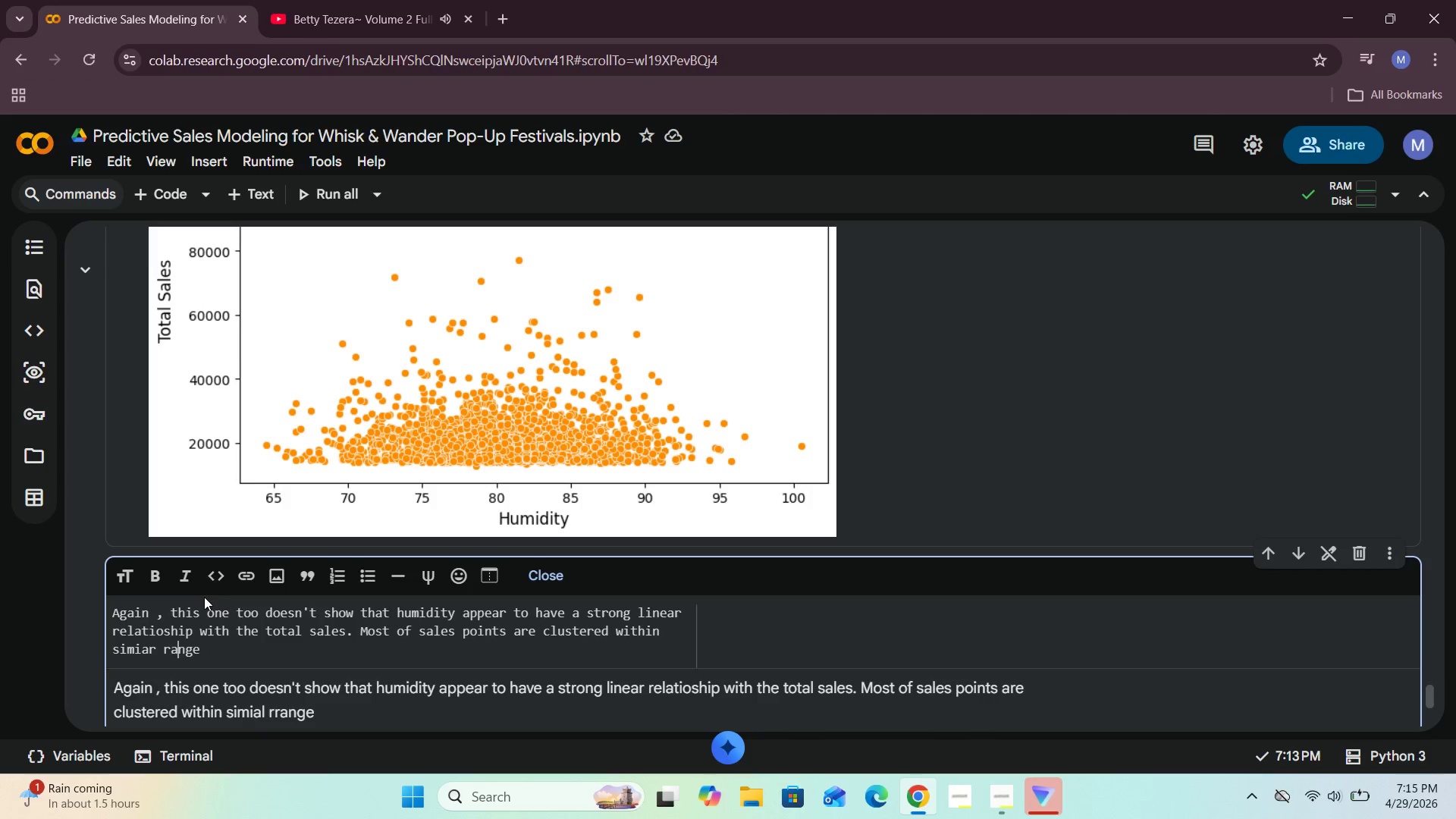 
key(ArrowRight)
 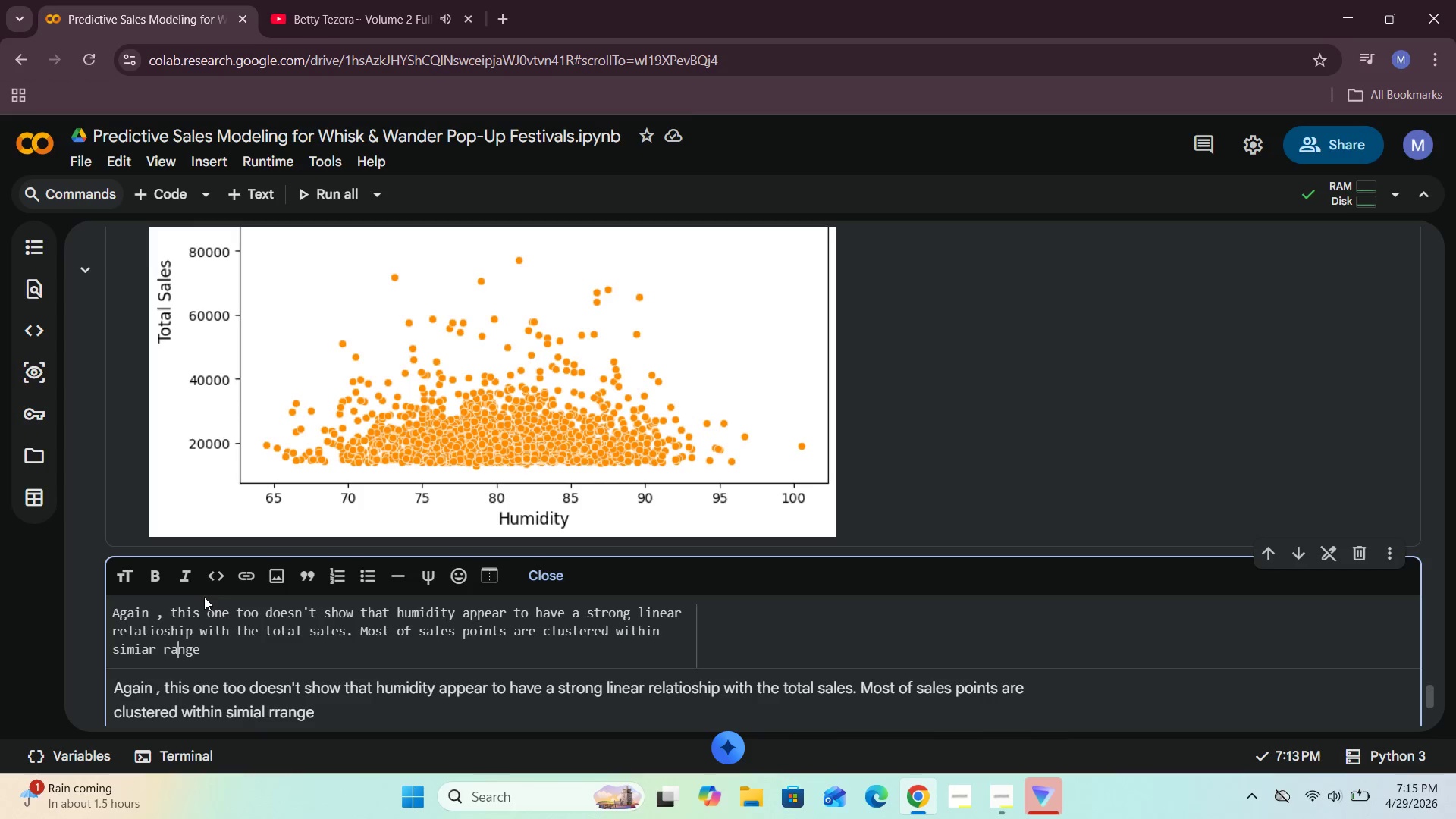 
key(ArrowRight)
 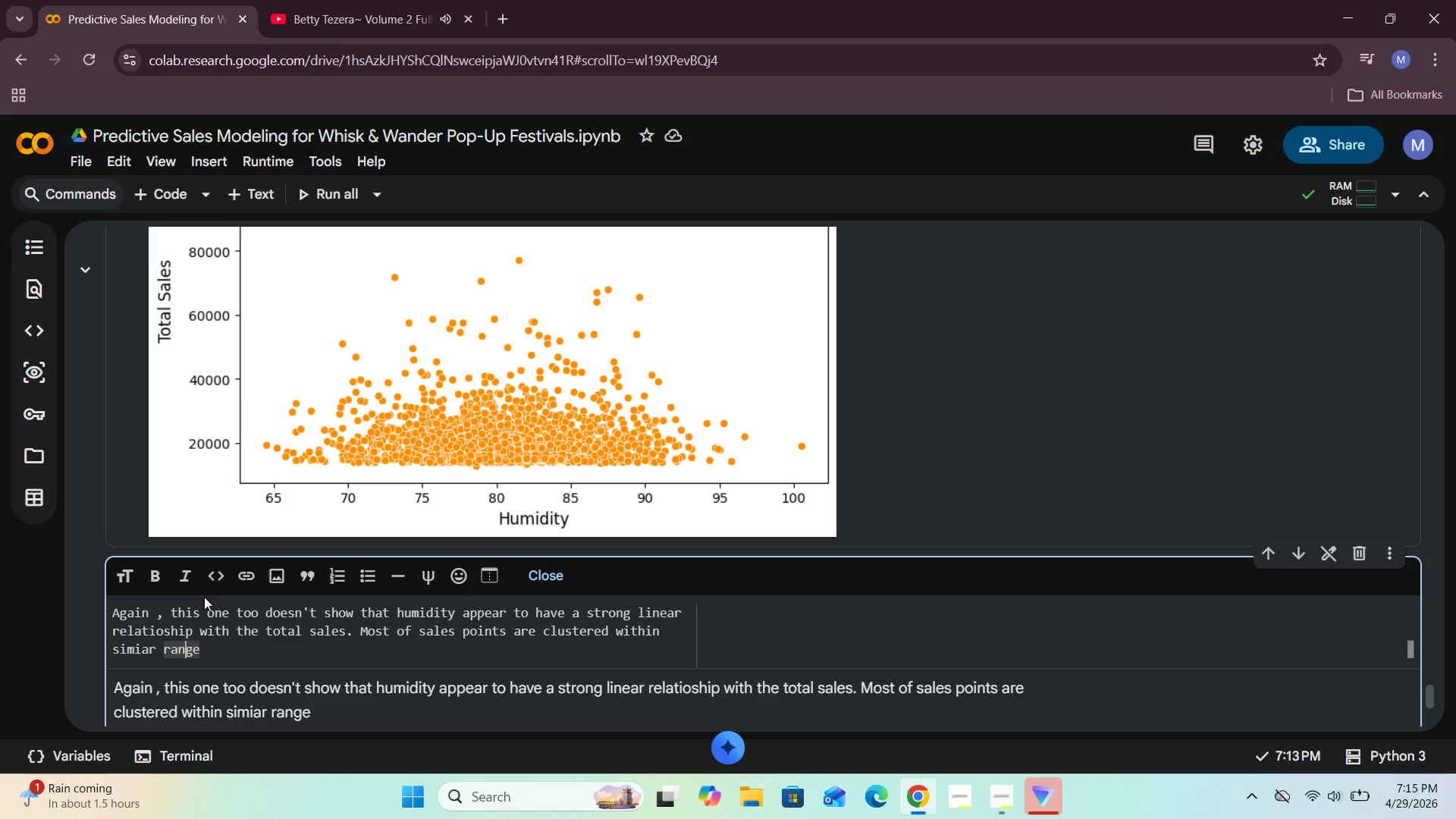 
key(ArrowRight)
 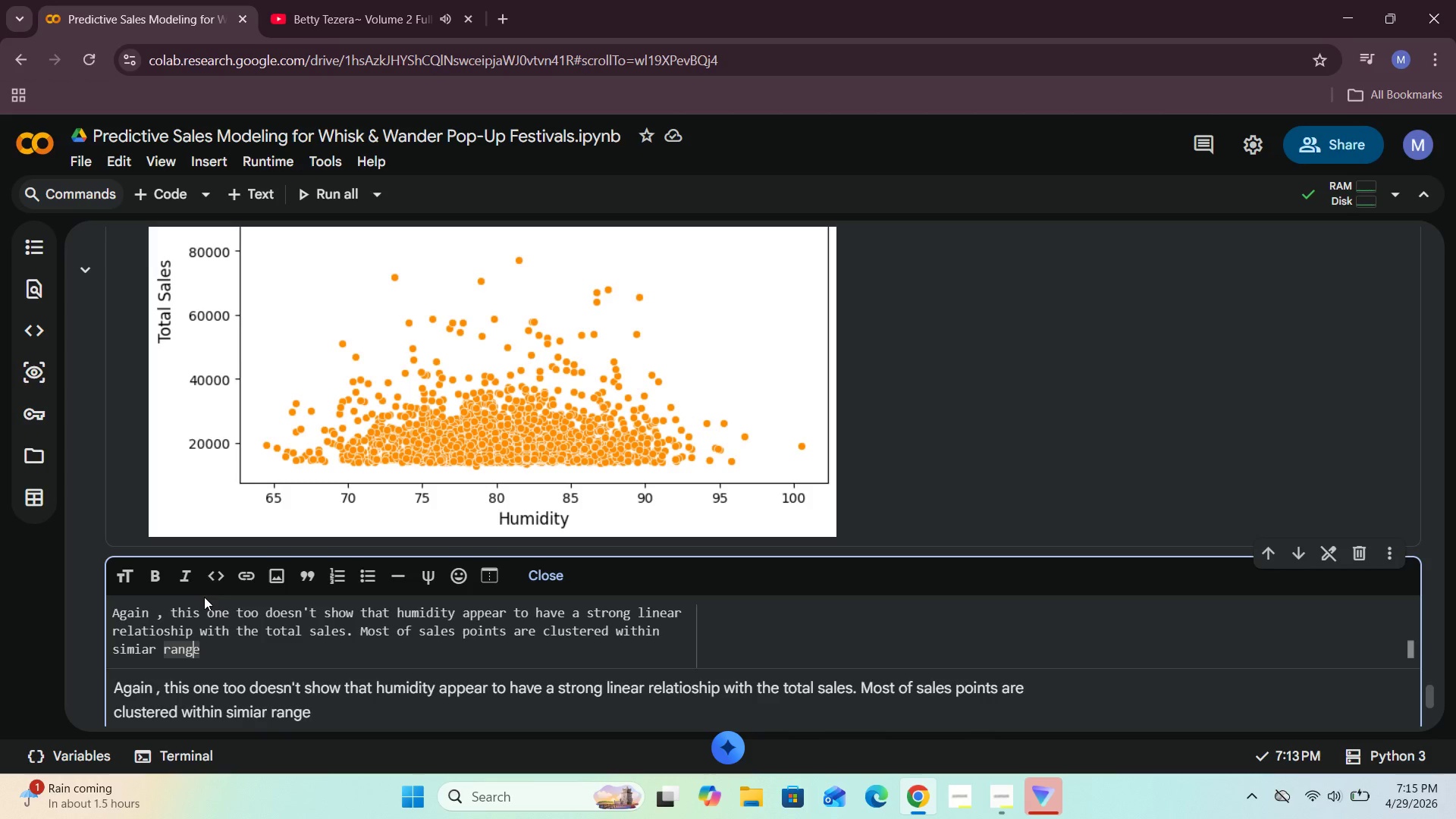 
key(ArrowRight)
 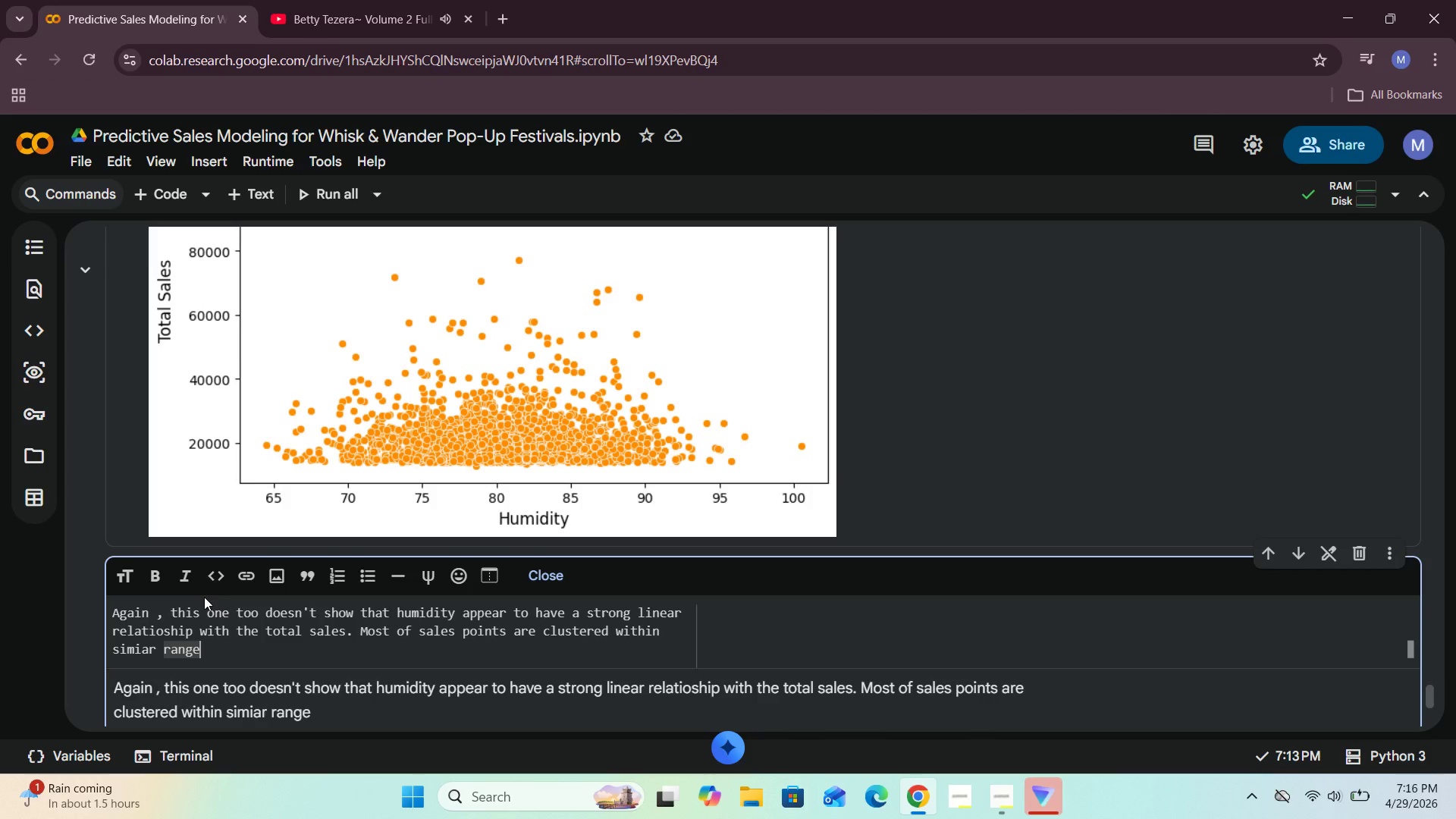 
type( showing m)
key(Backspace)
type(n cles)
key(Backspace)
type(ar patern ,)
key(Backspace)
type(. )
key(Backspace)
key(Backspace)
type(of relationship with the toal)
key(Backspace)
key(Backspace)
type(tal sales )
key(Backspace)
type(. )
 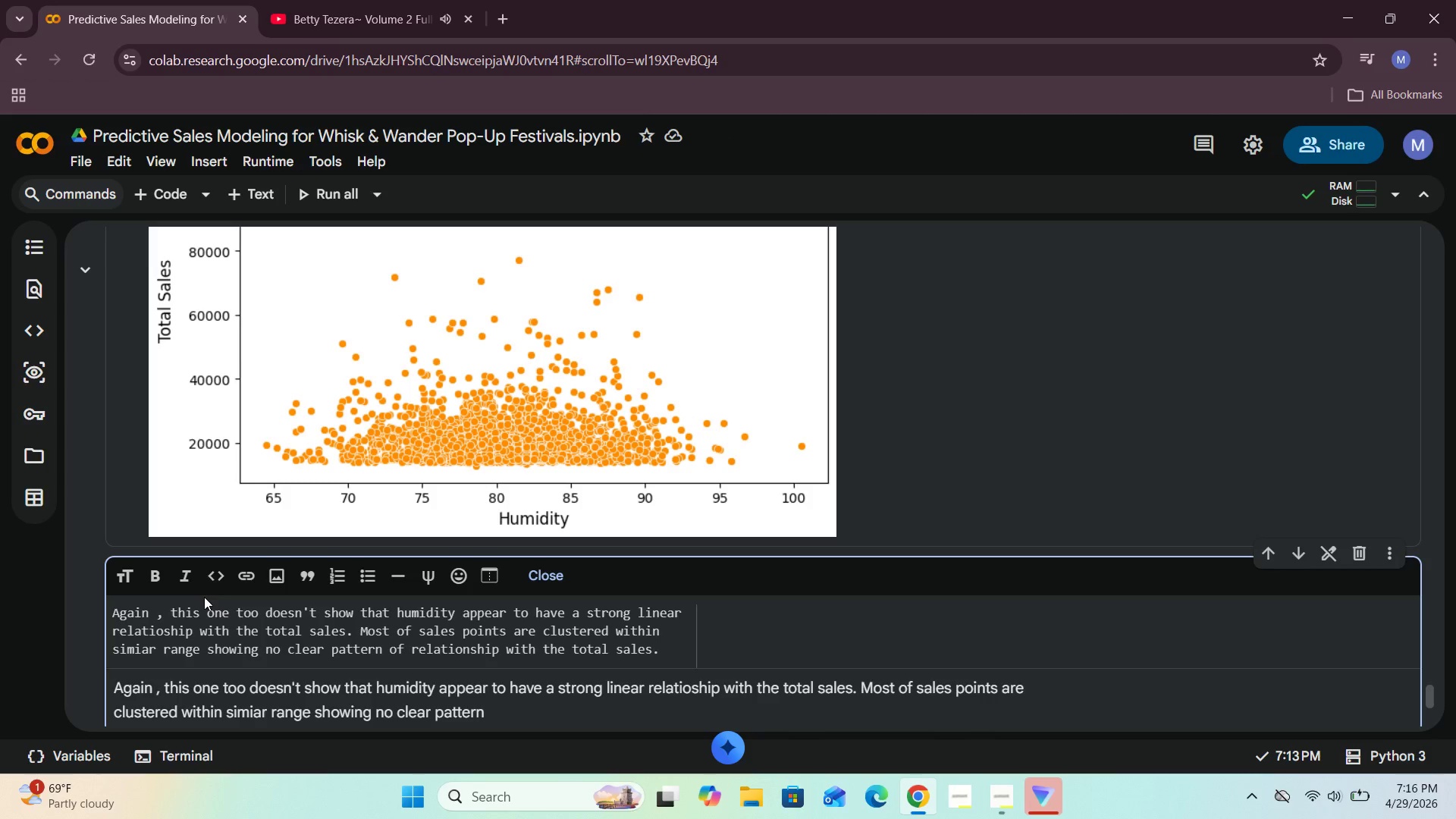 
type(still  and there are some oul)
key(Backspace)
type(tliers )
 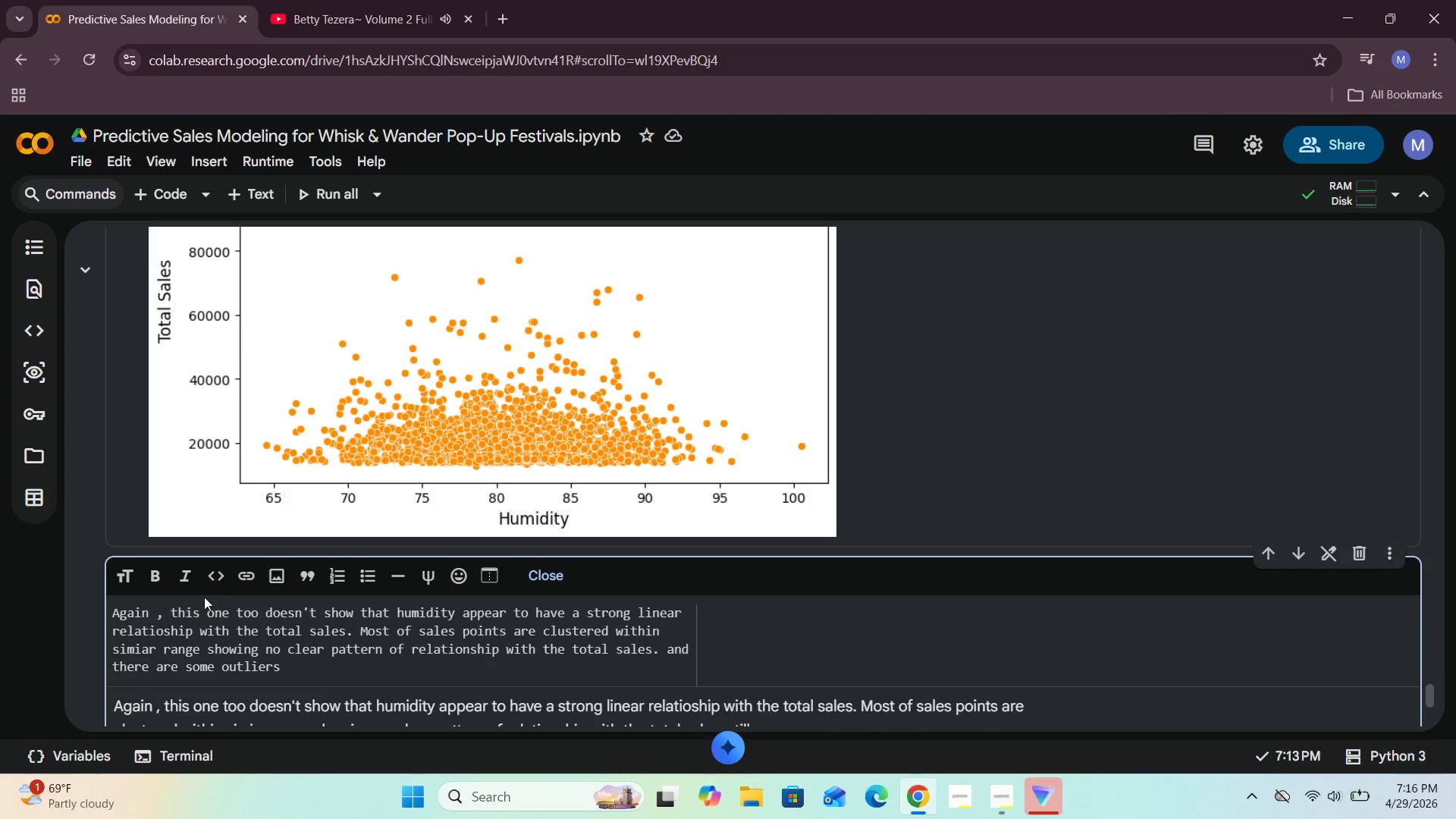 
wait(5.7)
 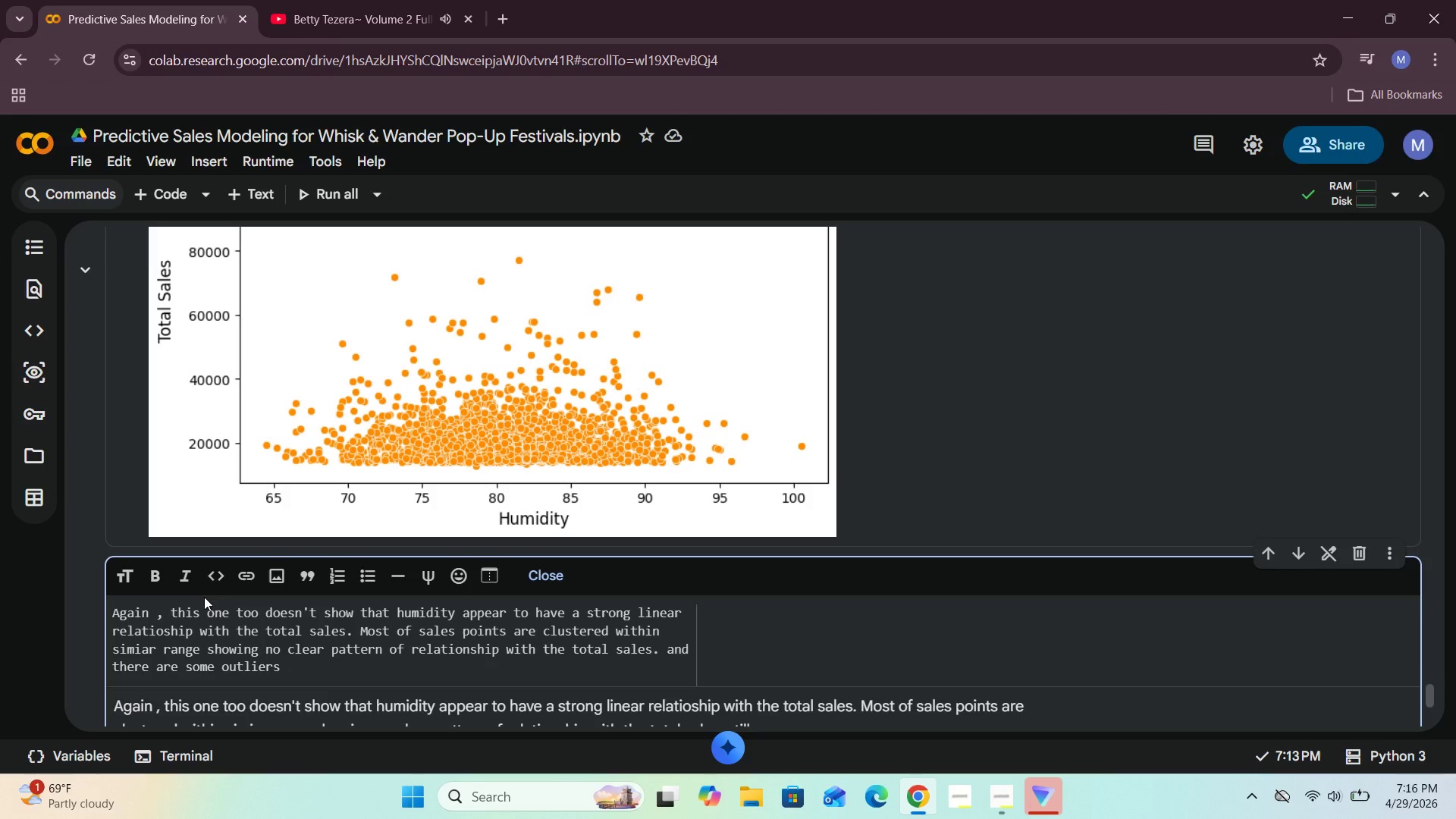 
type(, )
key(Backspace)
key(Backspace)
type(. So frm this observation we can understand that )
 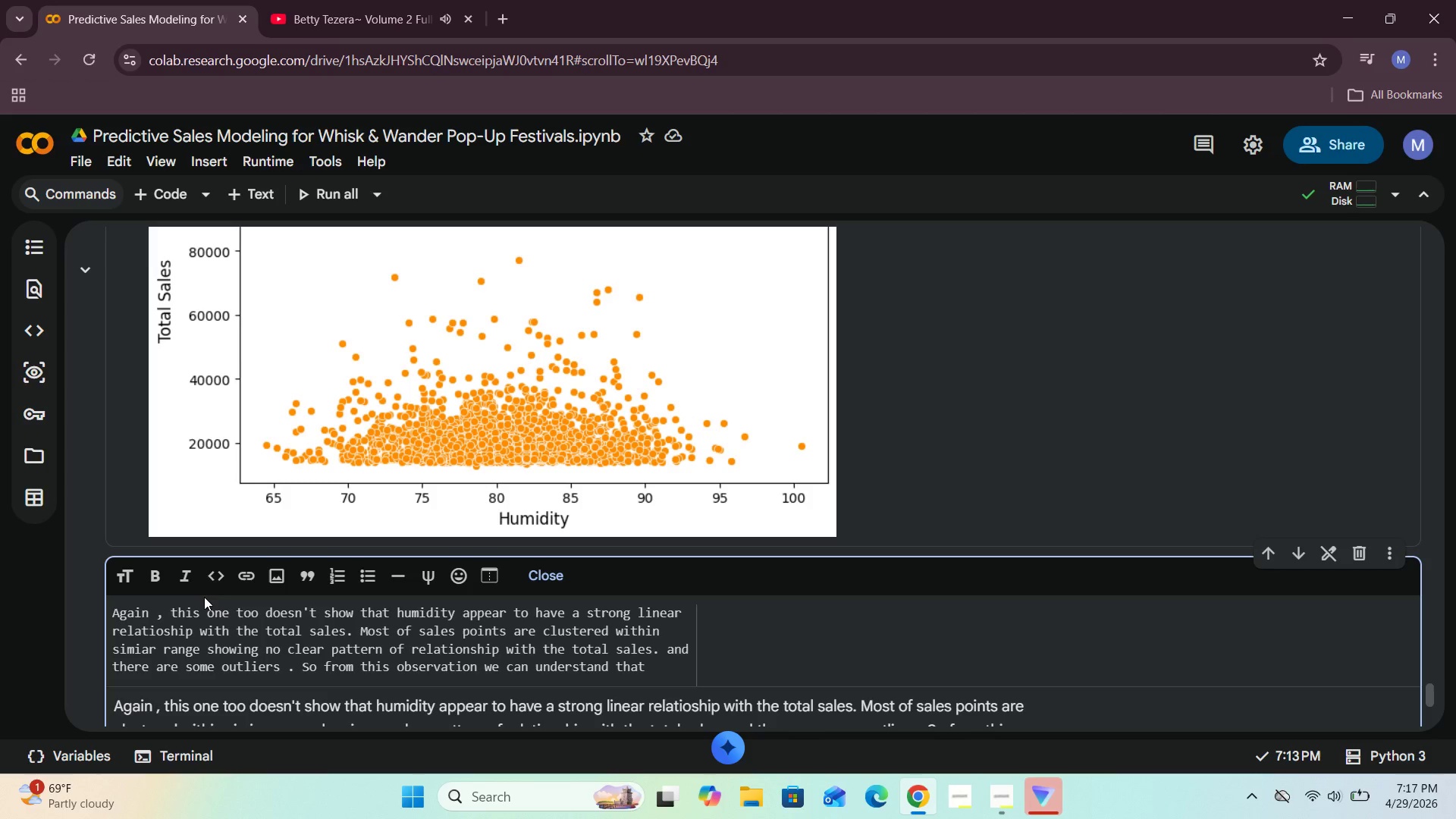 
wait(5.16)
 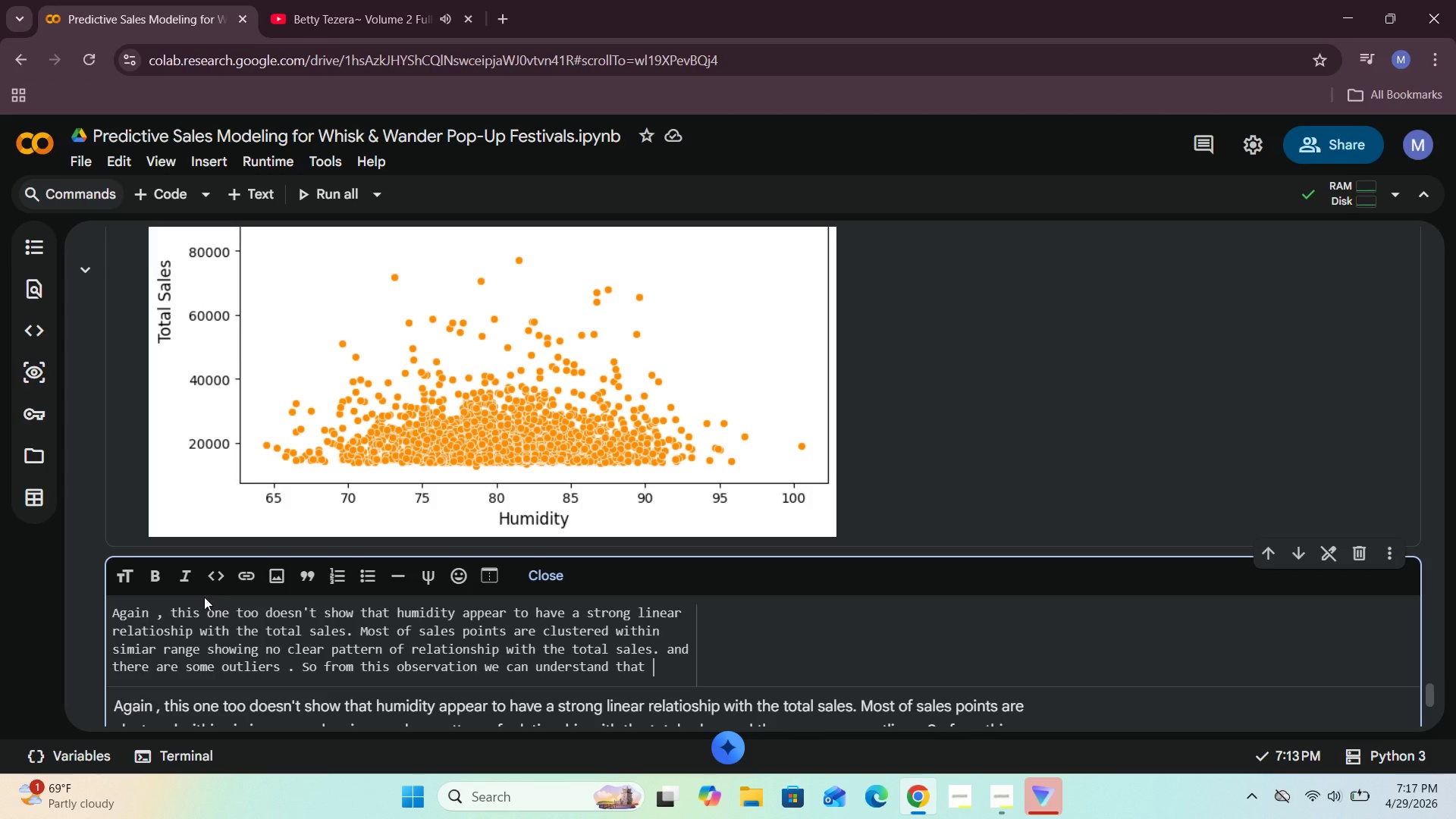 
type(humidity may influence the sales to some extent but )
 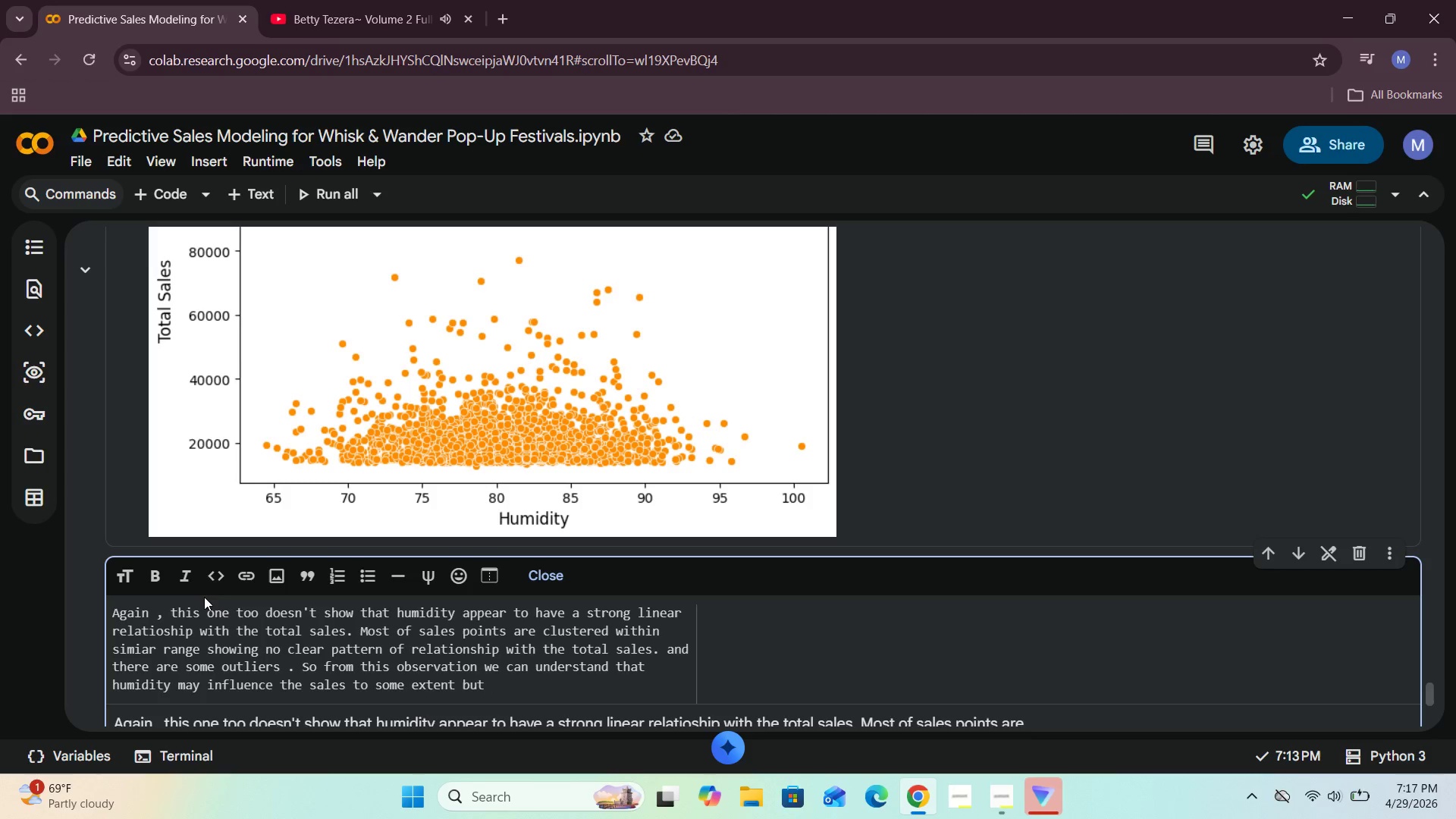 
type(it its )
key(Backspace)
key(Backspace)
key(Backspace)
type(s nt strong )
key(Backspace)
type(ly )
key(Backspace)
key(Backspace)
key(Backspace)
type( ptr)
key(Backspace)
key(Backspace)
type(tr)
key(Backspace)
key(Backspace)
type(redictor by its own)
 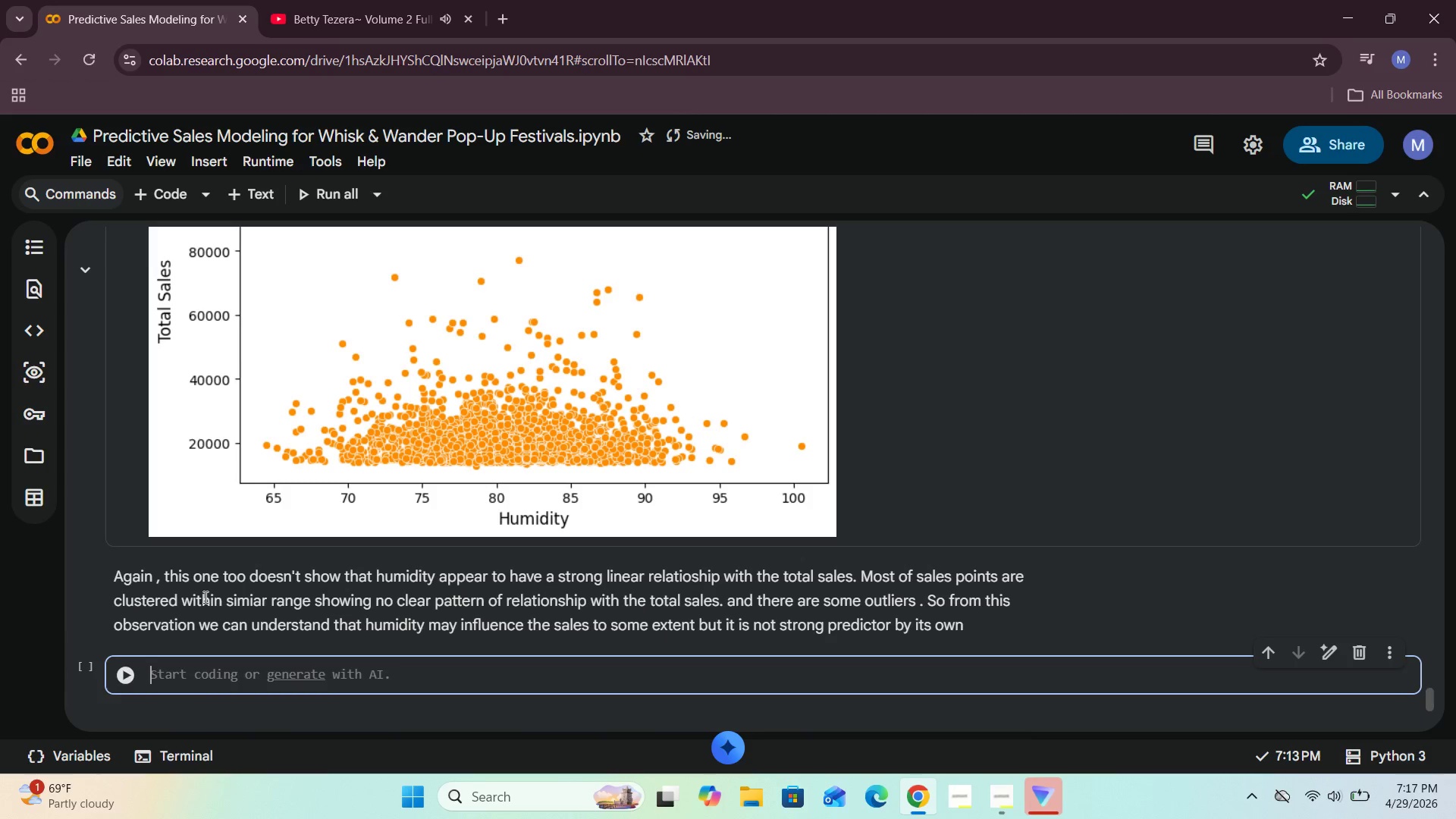 
key(Shift+Enter)
 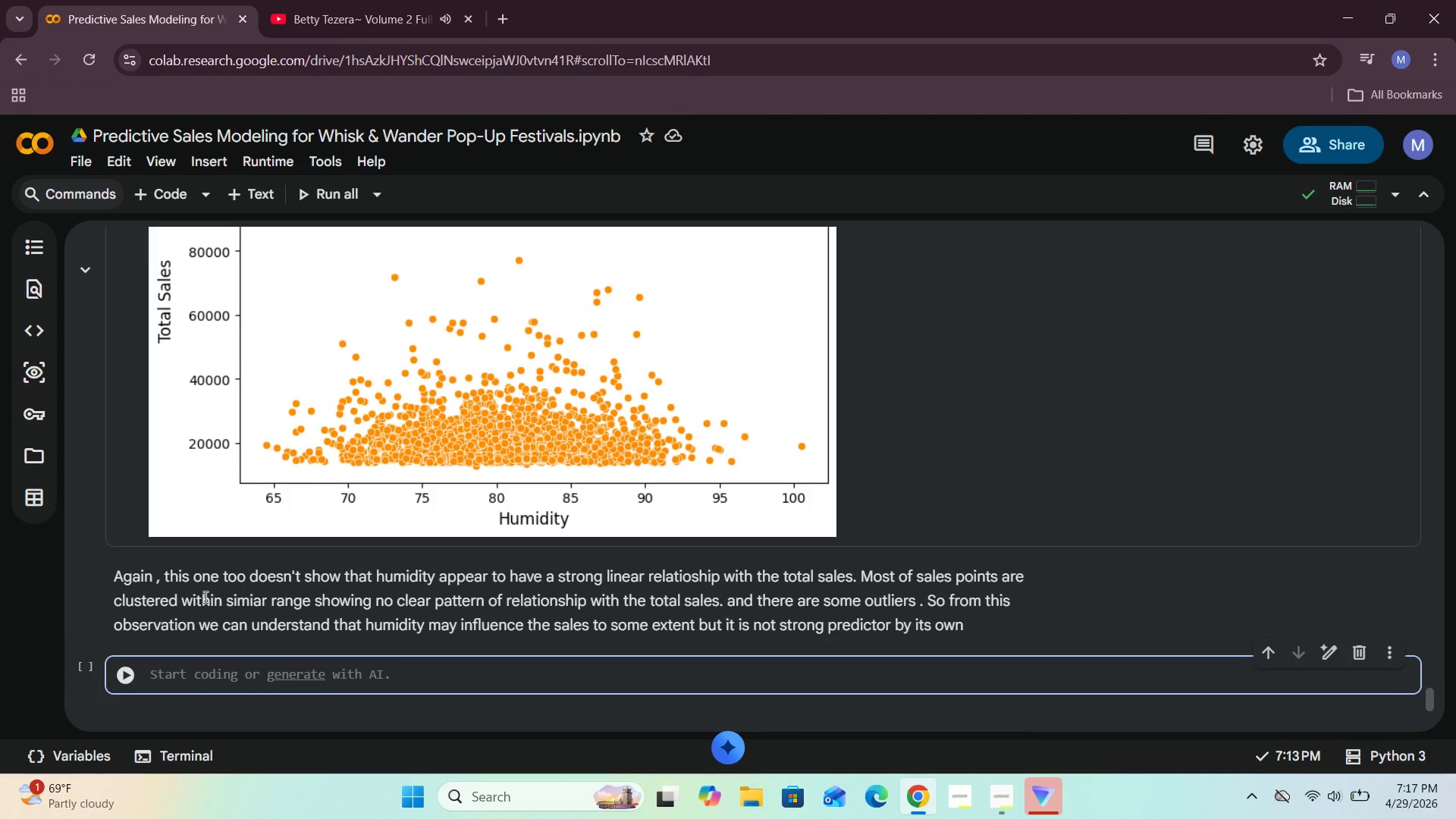 
scroll: coordinate [199, 626], scroll_direction: up, amount: 51.0
 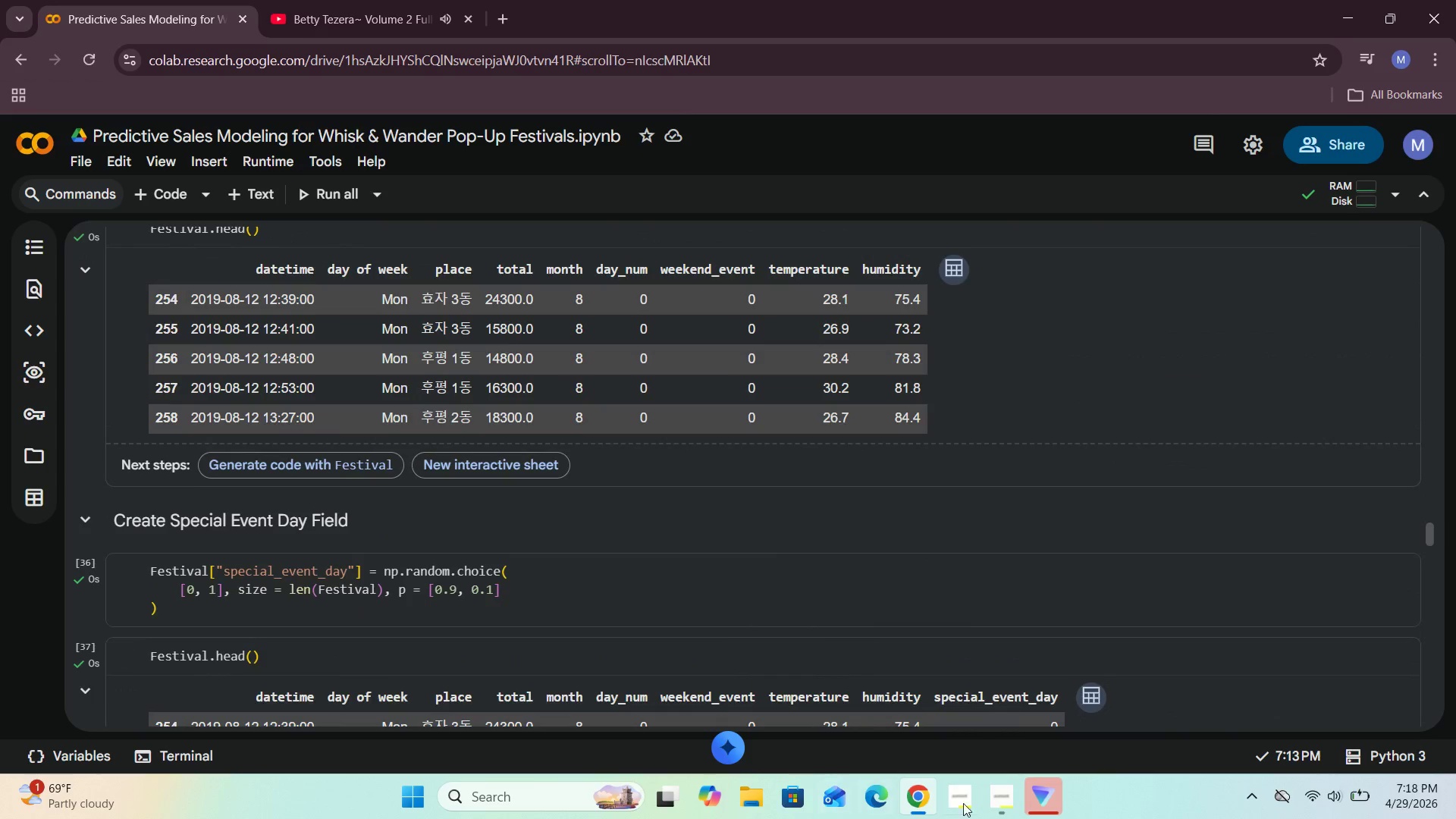 
left_click([1003, 805])